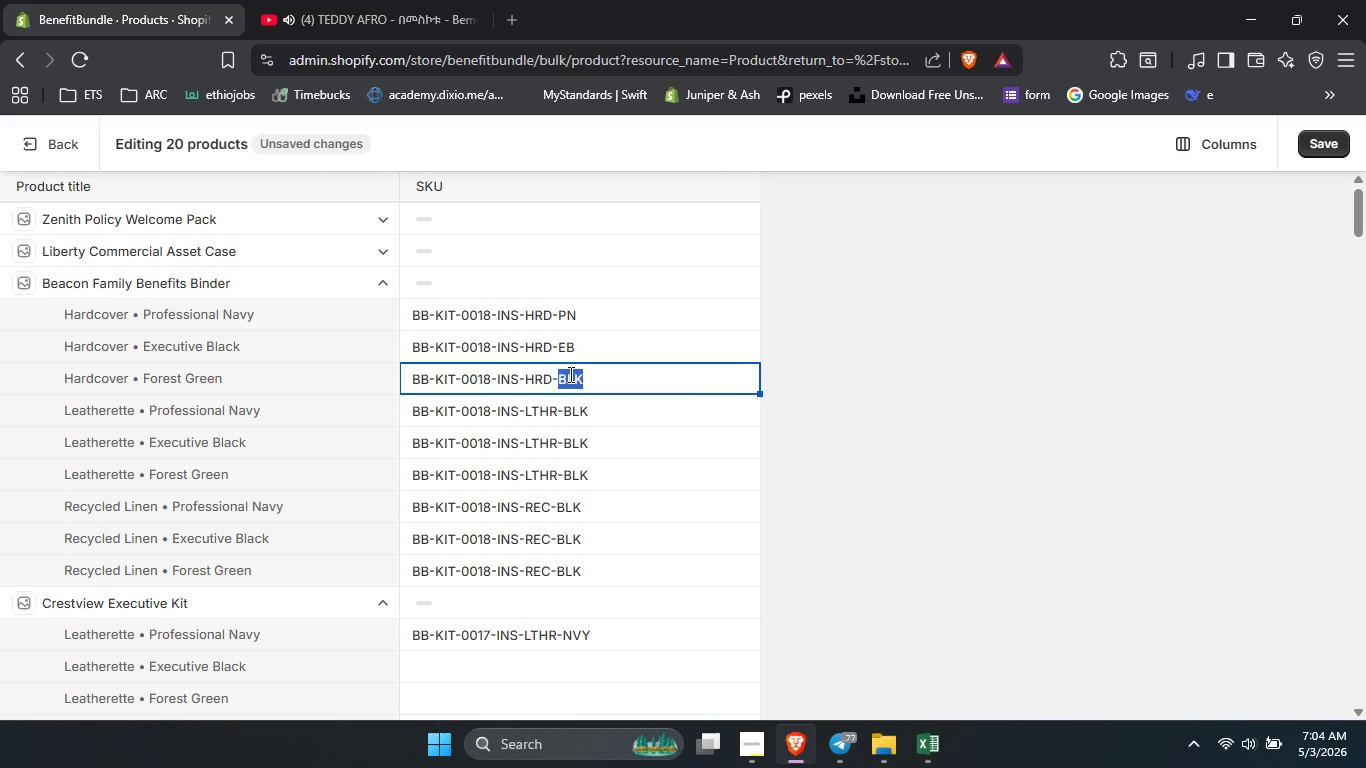 
type(fg)
 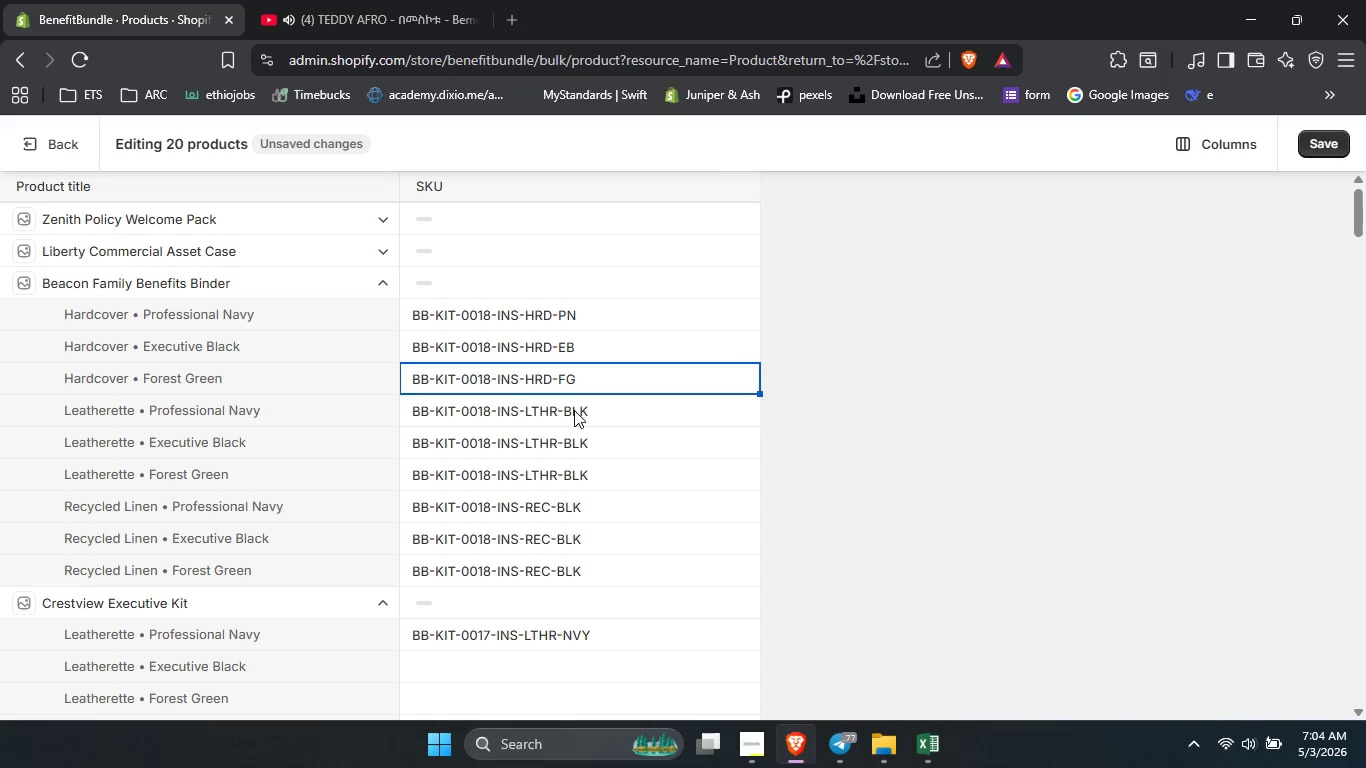 
double_click([574, 410])
 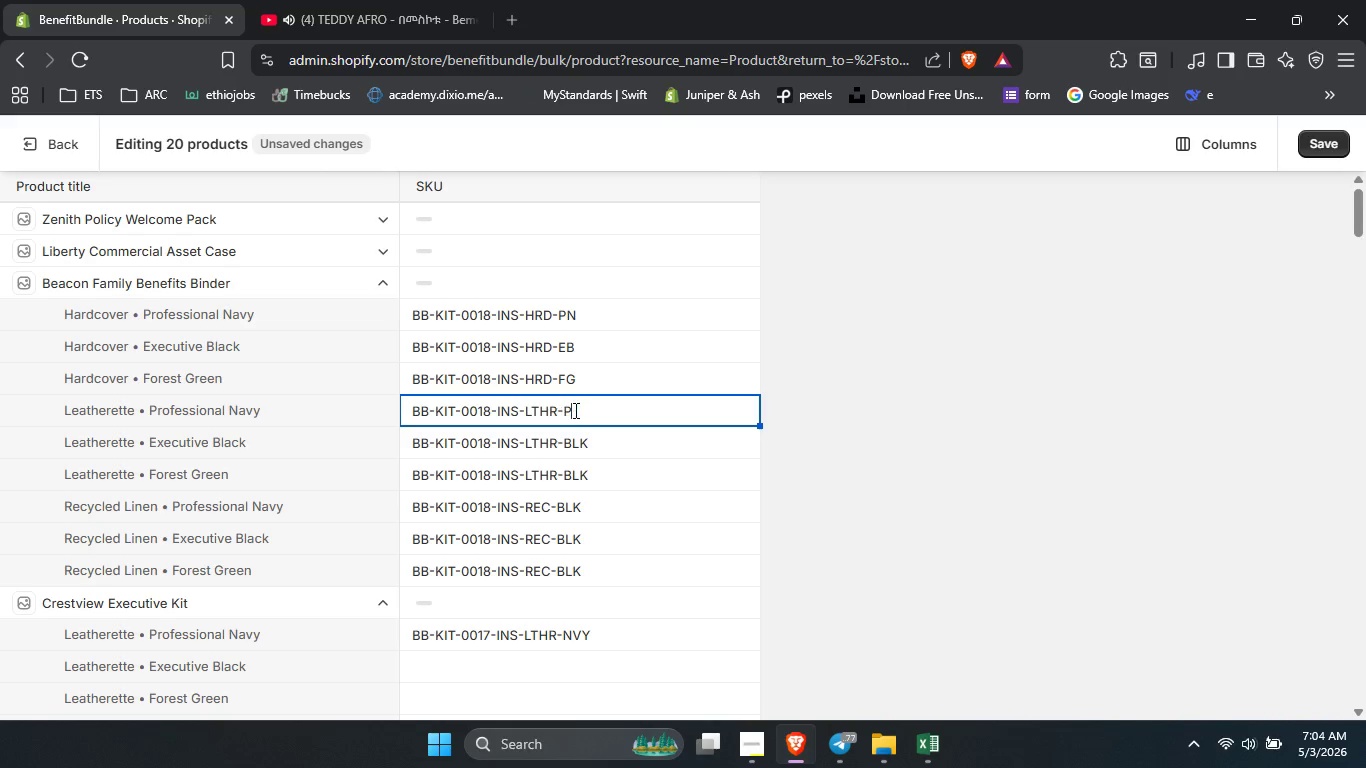 
type(pn)
 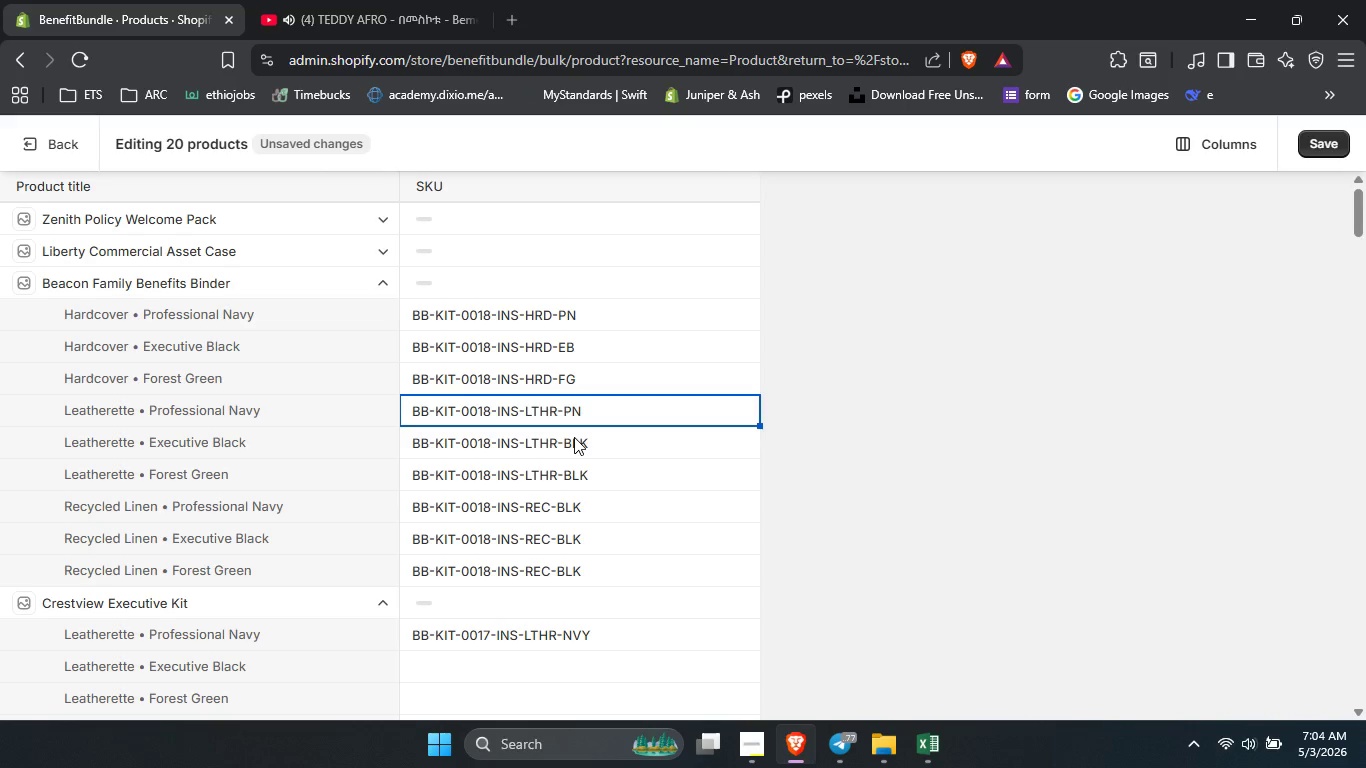 
double_click([574, 437])
 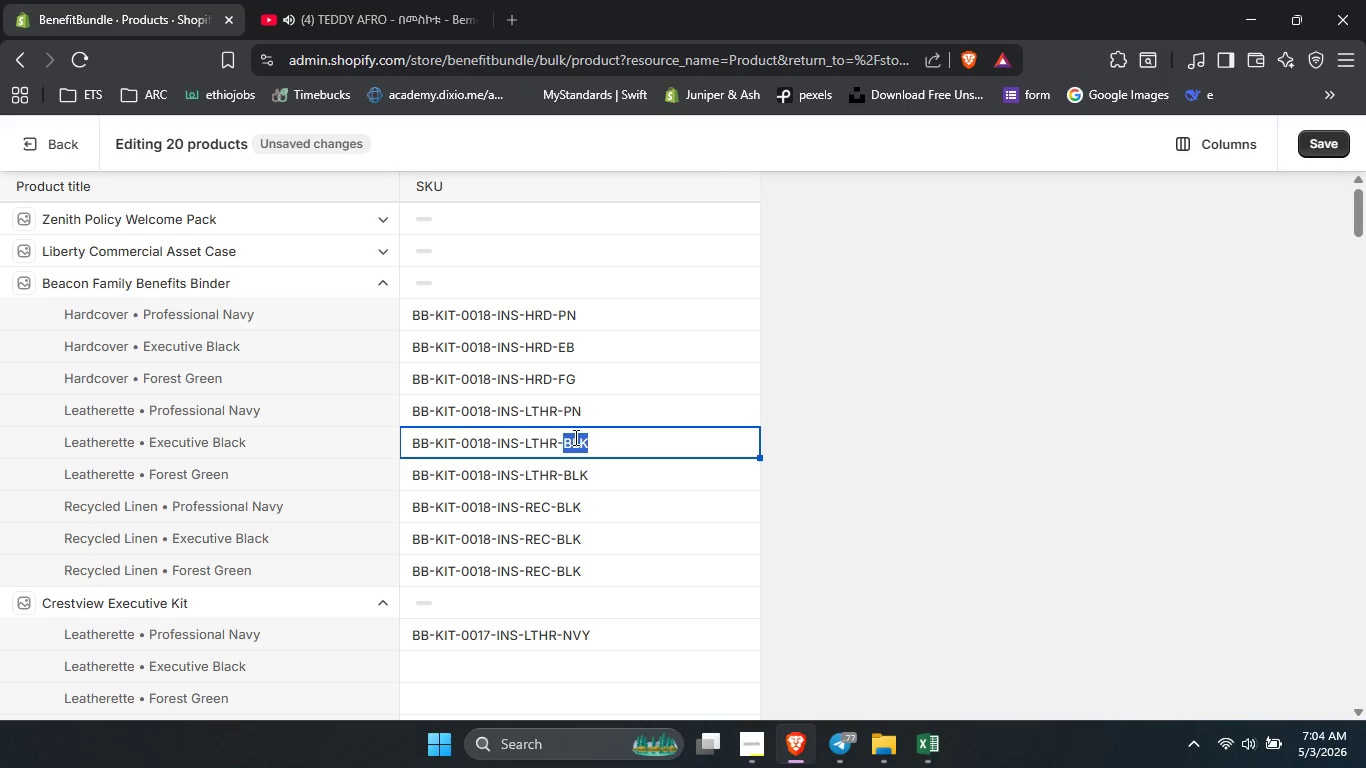 
type(eb)
 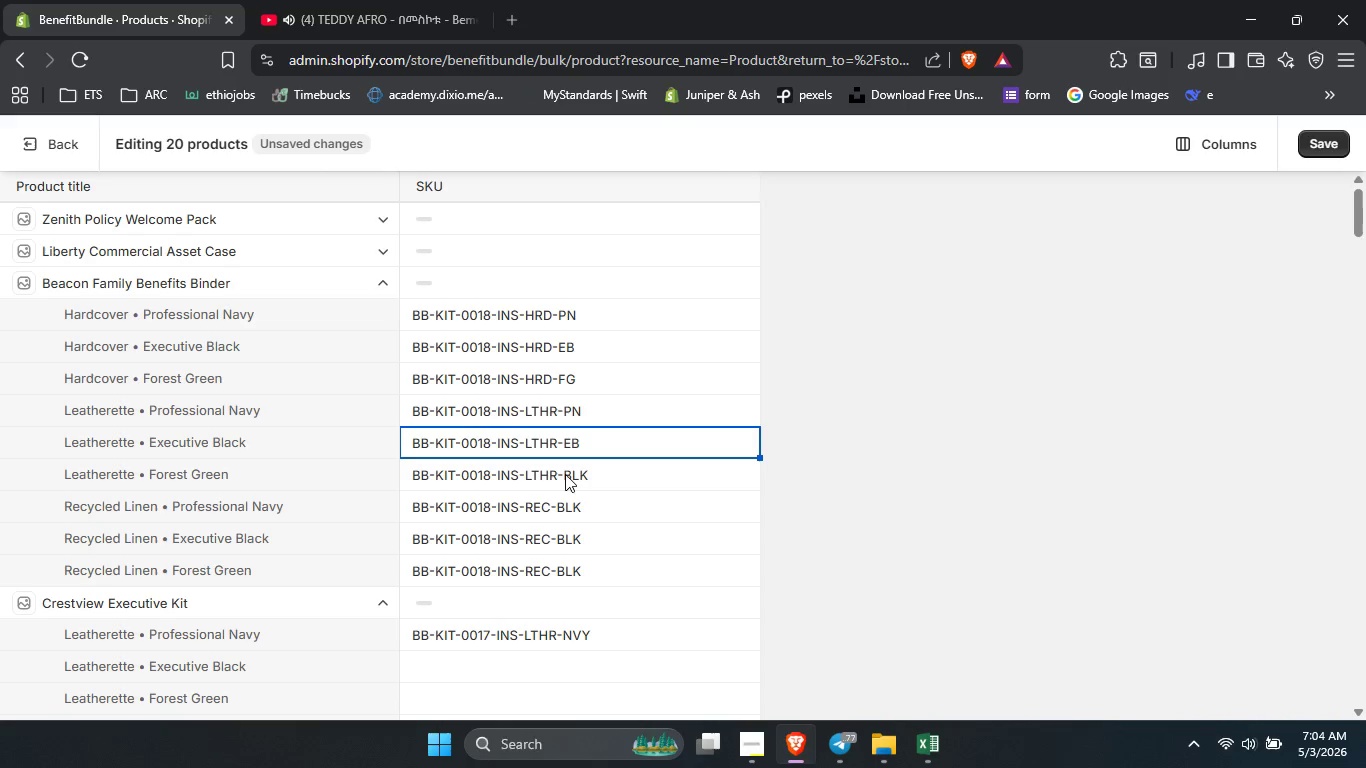 
double_click([565, 474])
 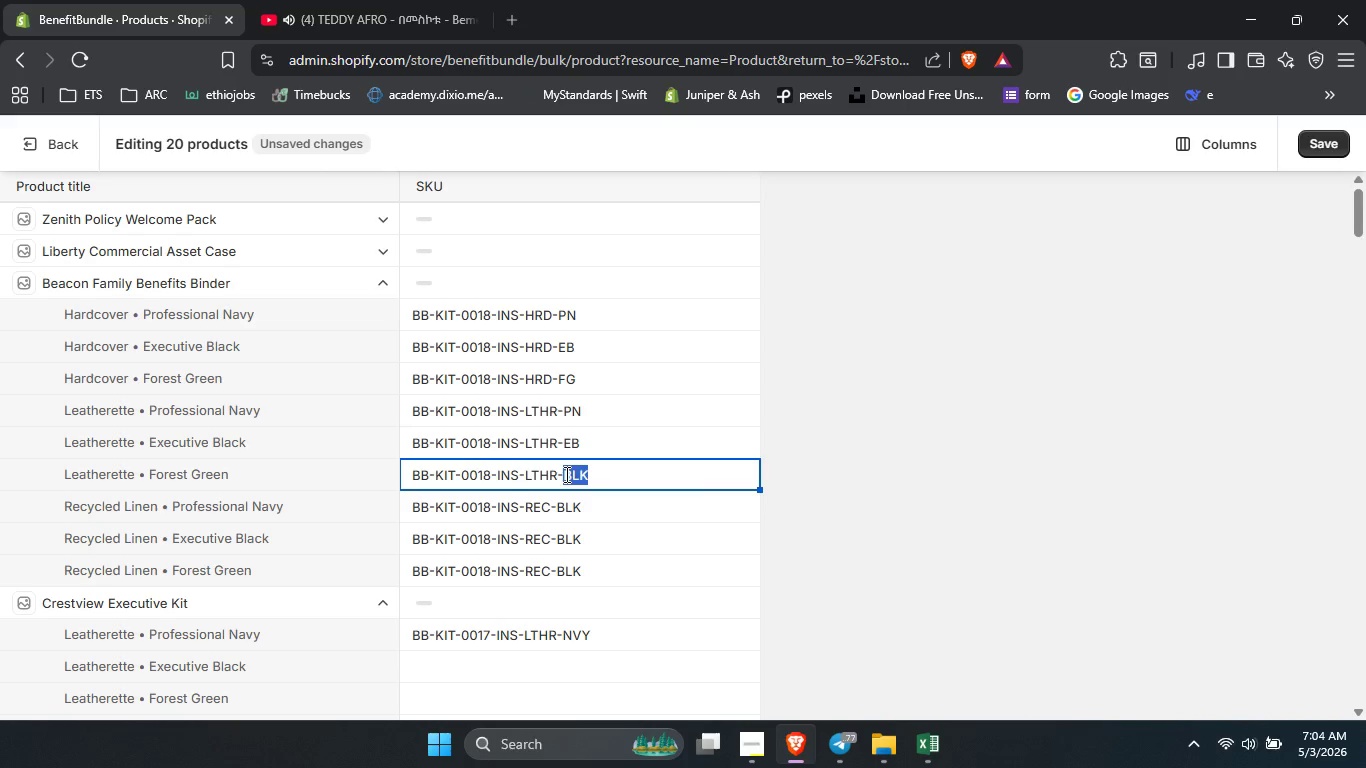 
type(fg)
 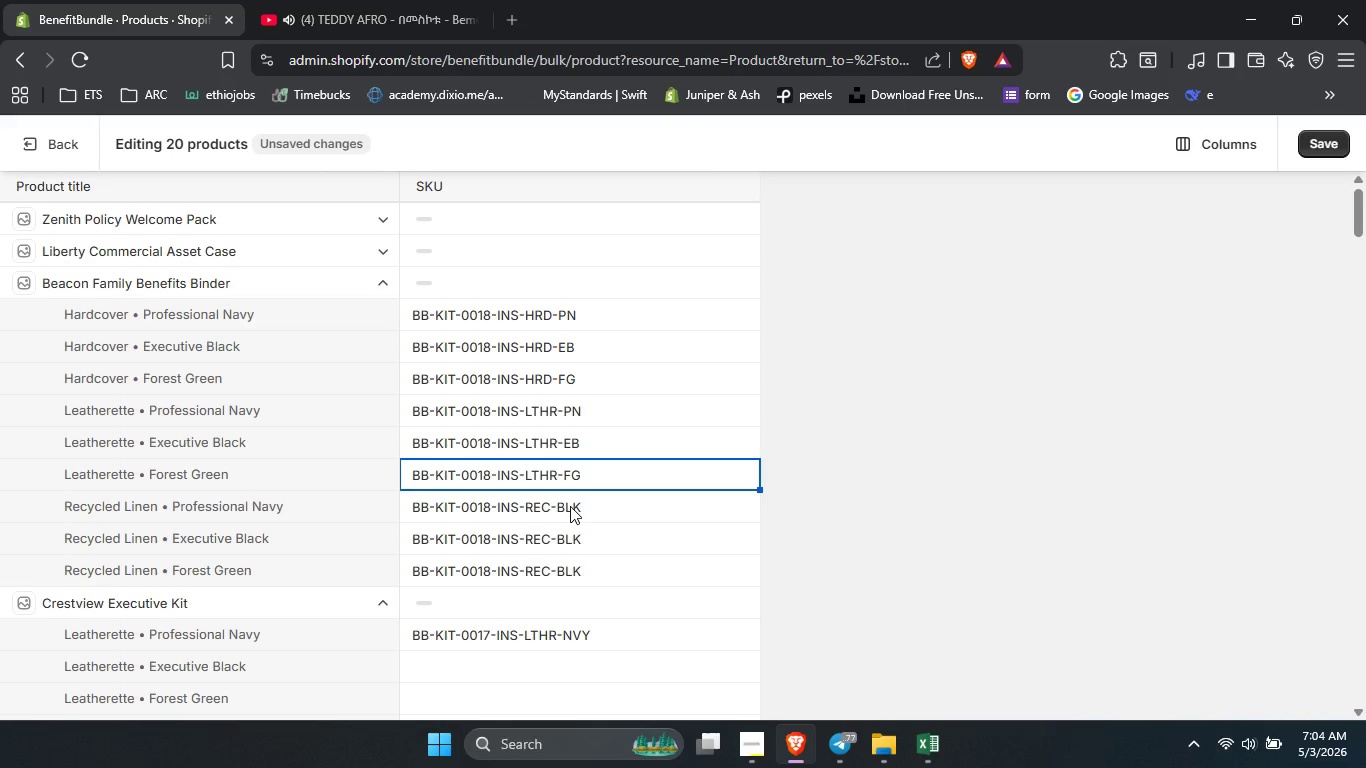 
double_click([570, 506])
 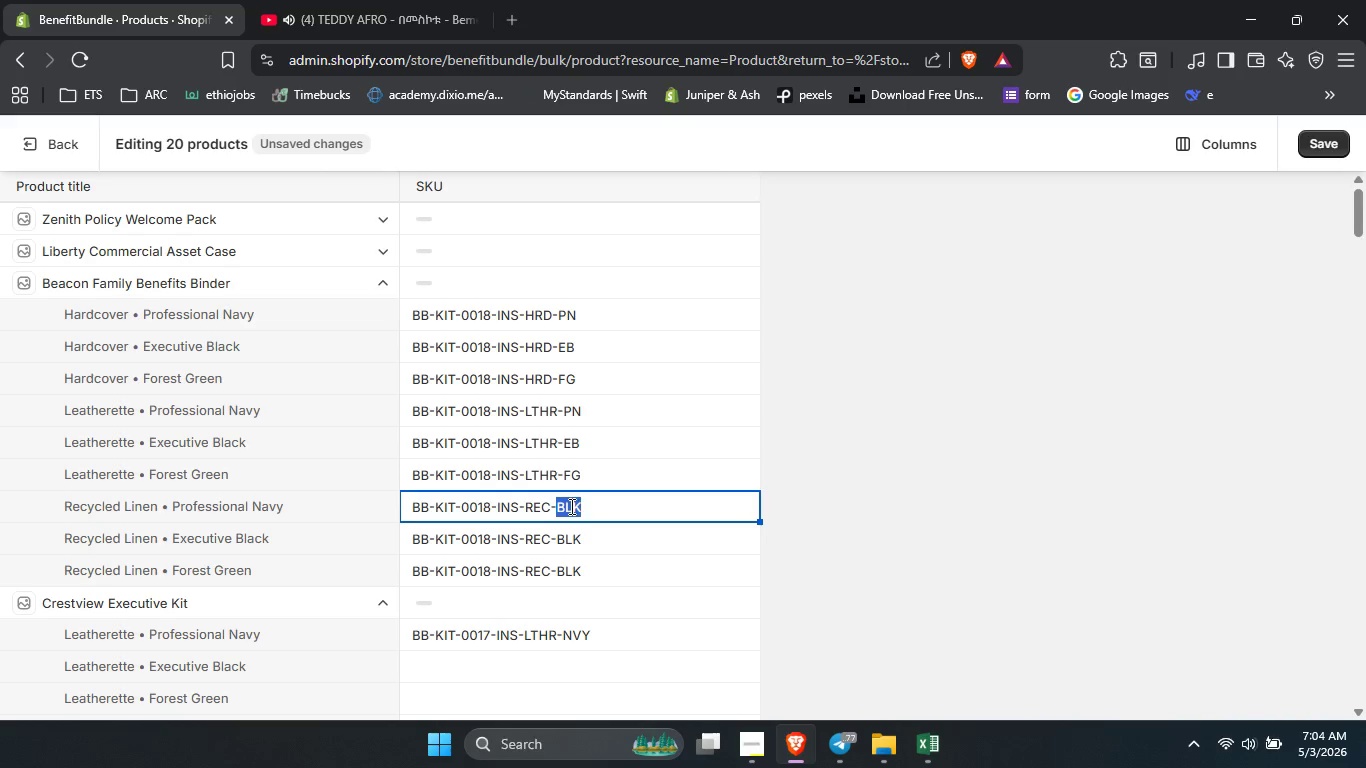 
type(pn)
 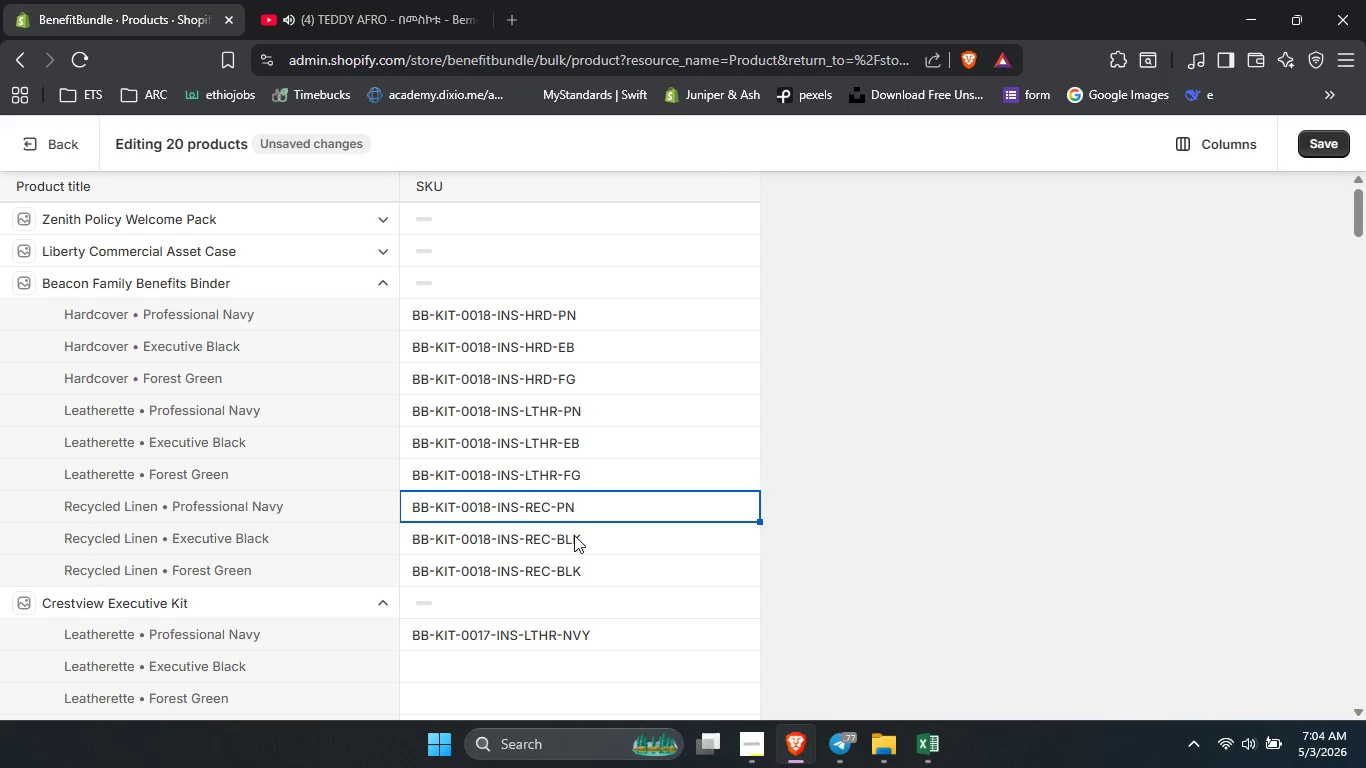 
double_click([575, 535])
 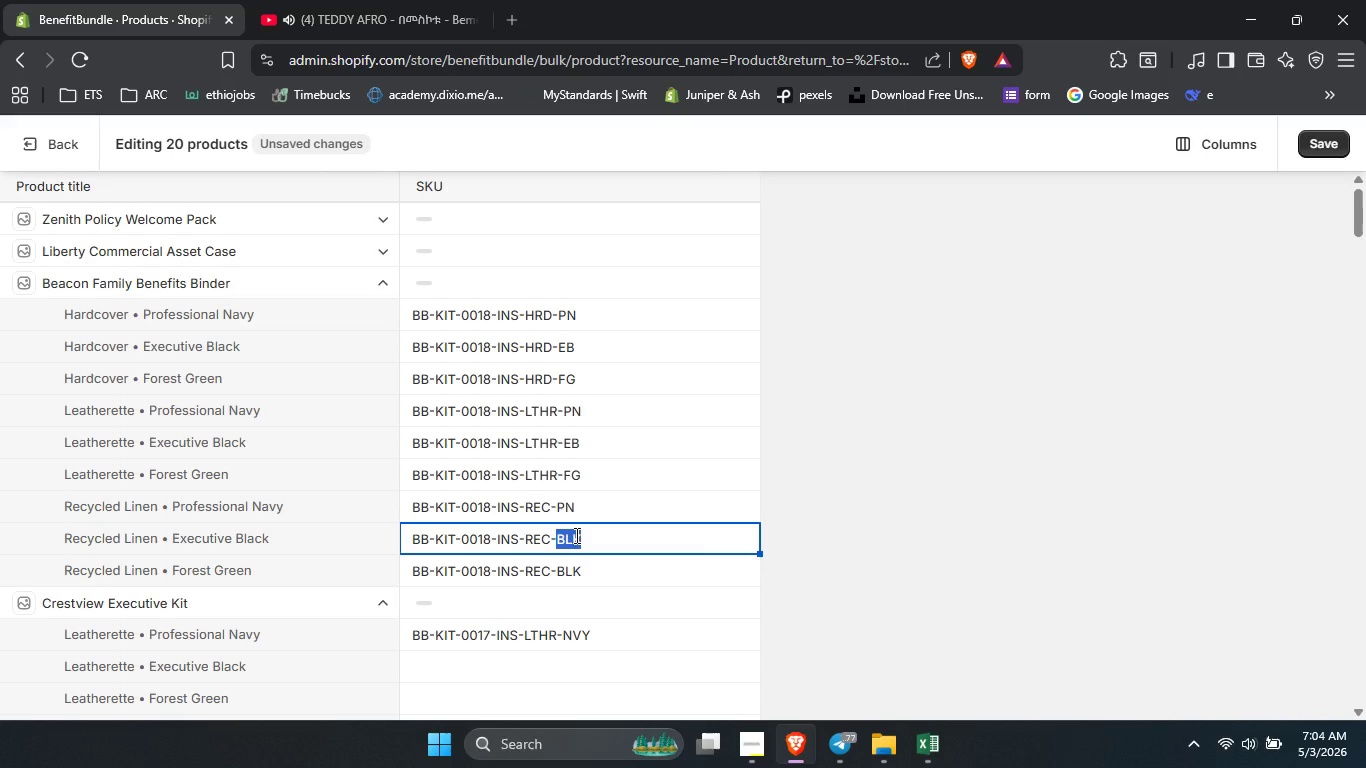 
type(eb)
 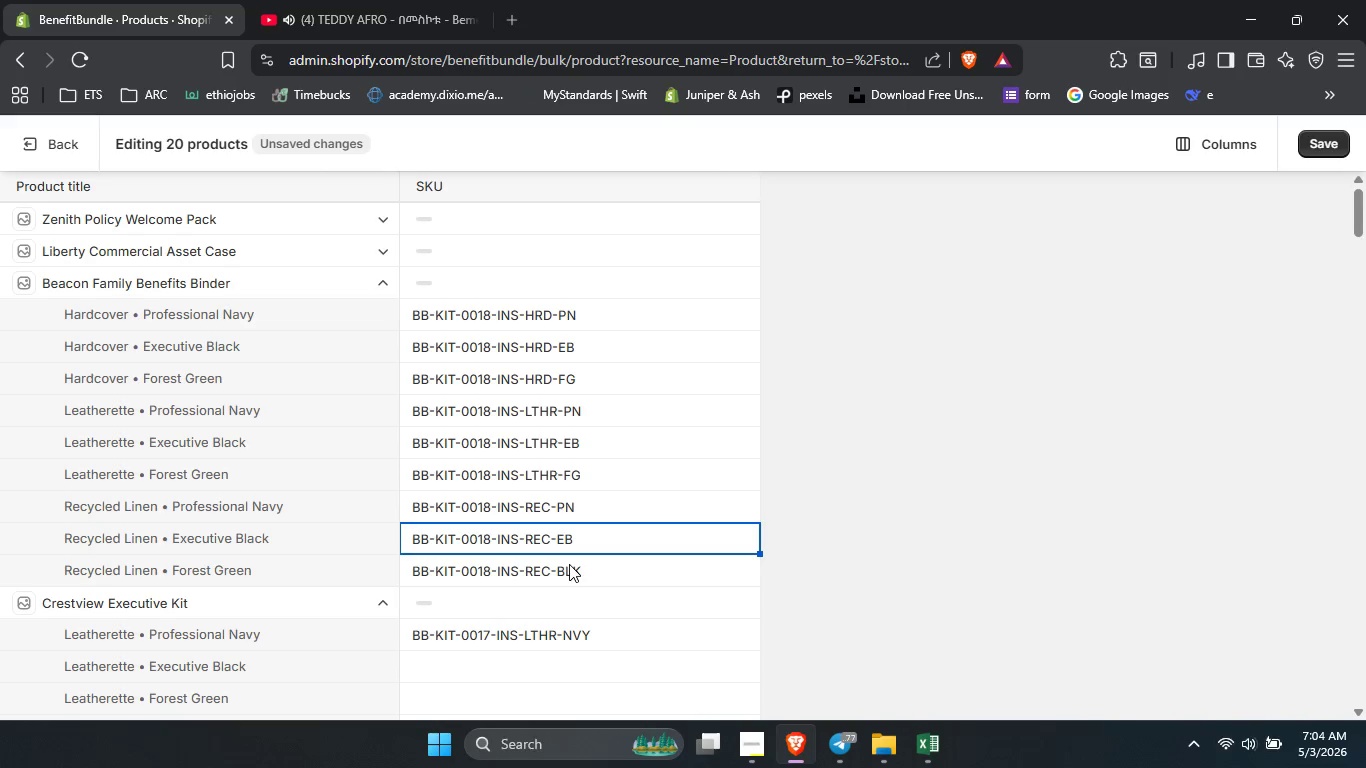 
double_click([569, 564])
 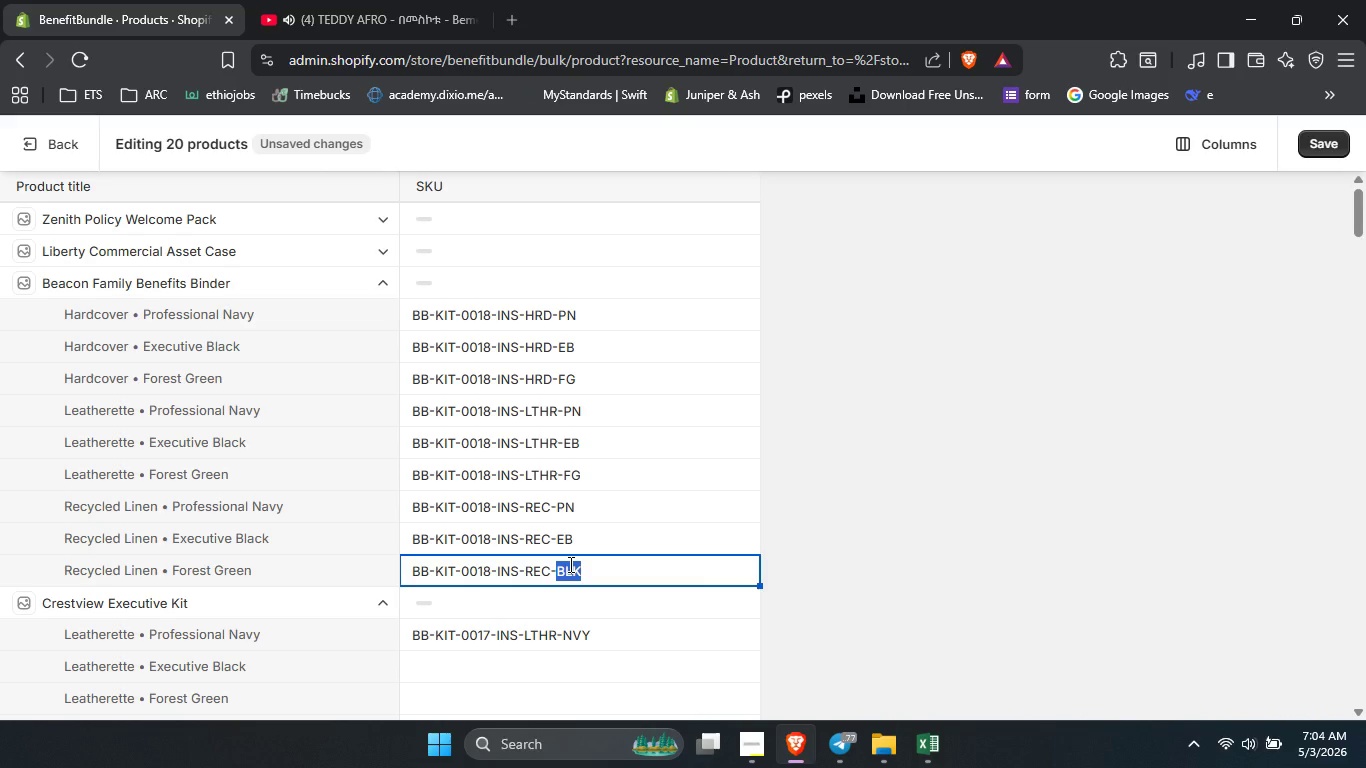 
type(fg)
 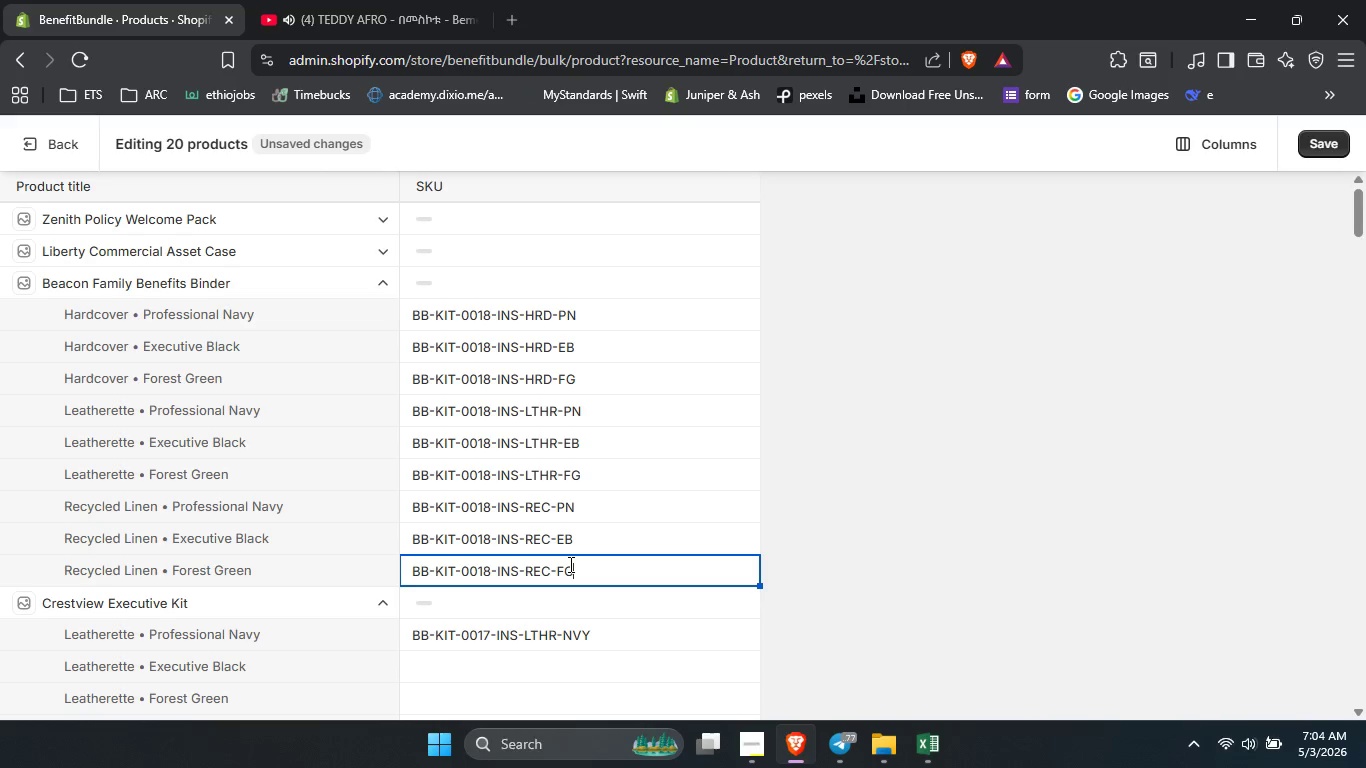 
wait(6.99)
 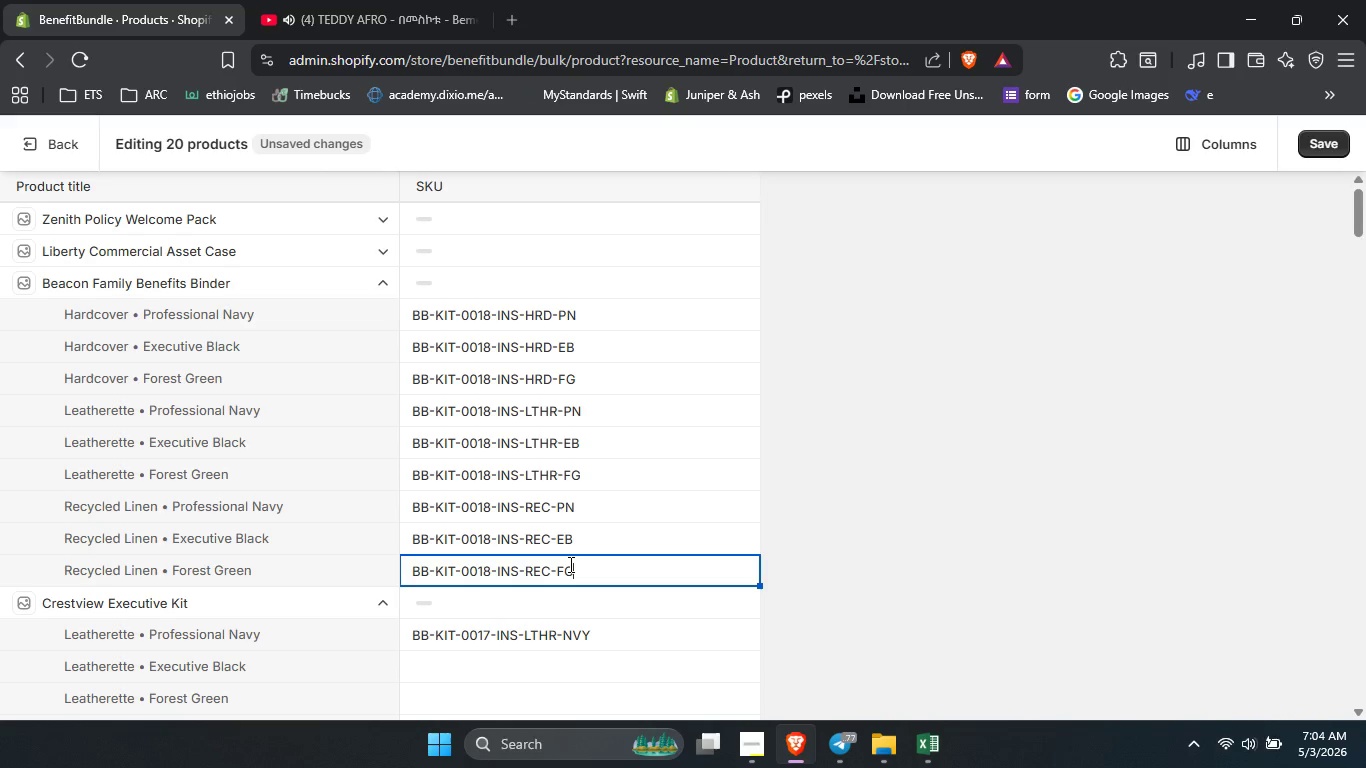 
left_click([378, 285])
 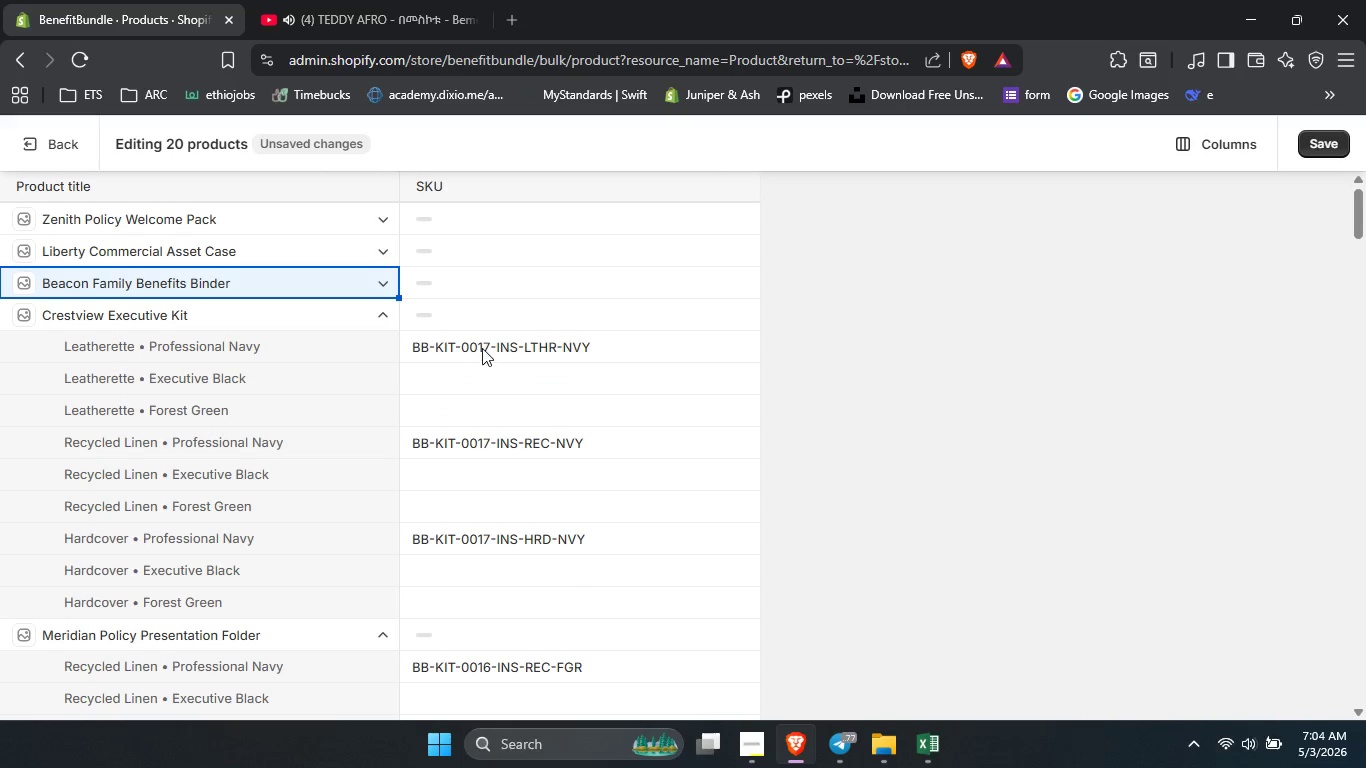 
left_click([482, 348])
 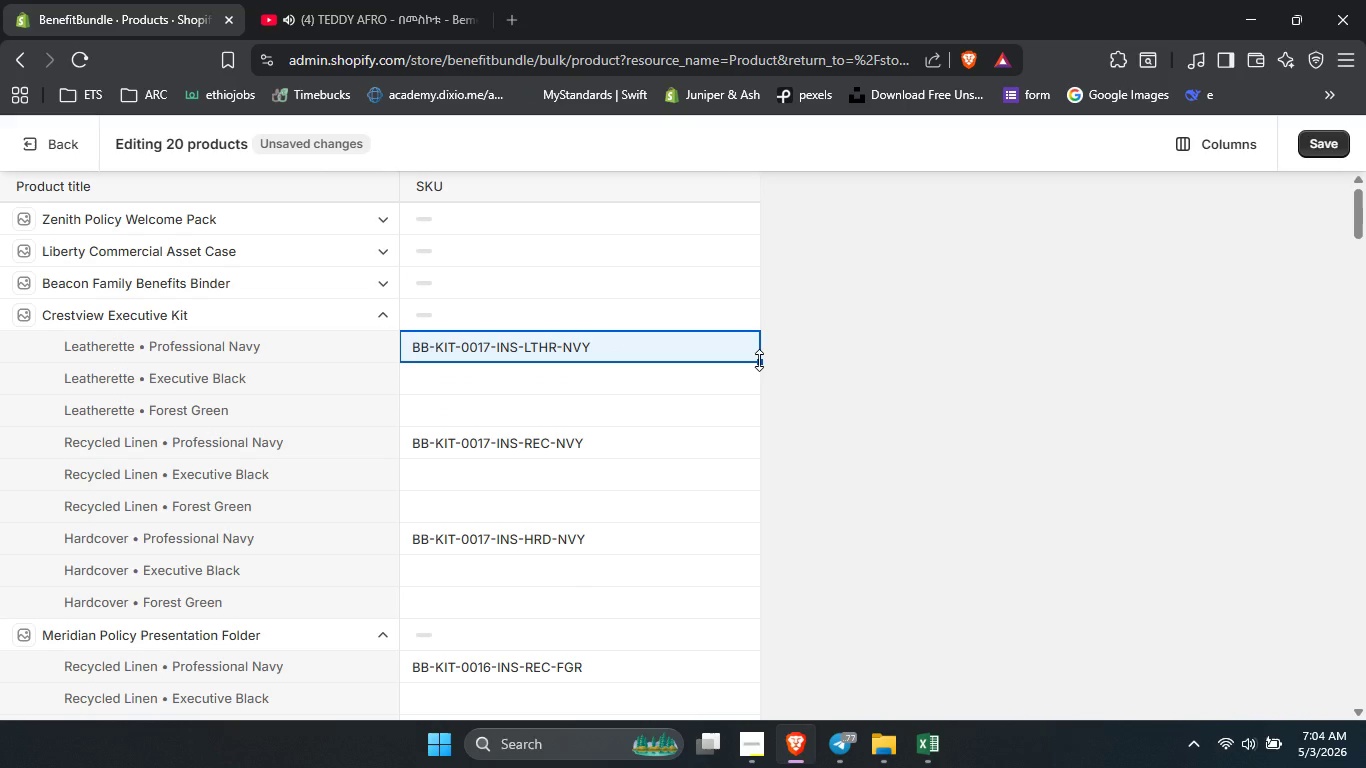 
left_click_drag(start_coordinate=[759, 360], to_coordinate=[743, 403])
 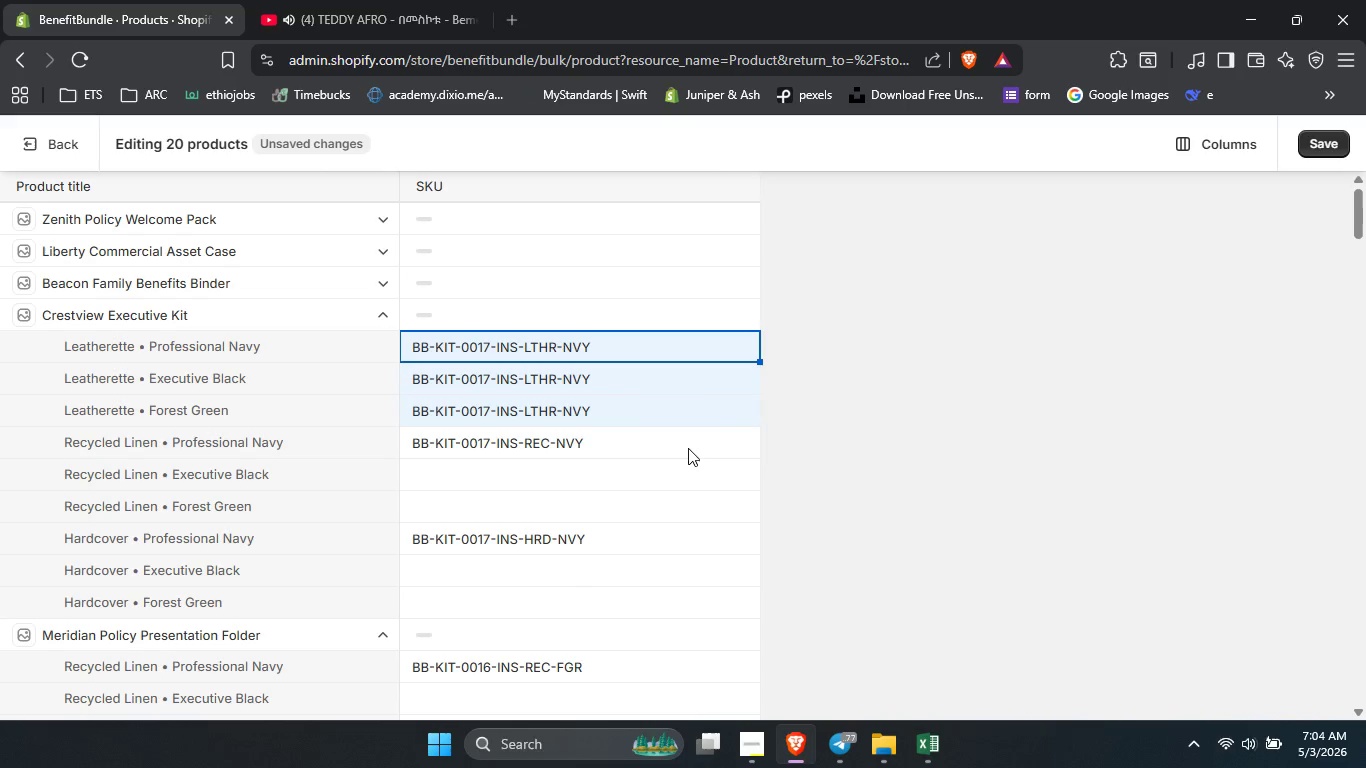 
left_click([688, 448])
 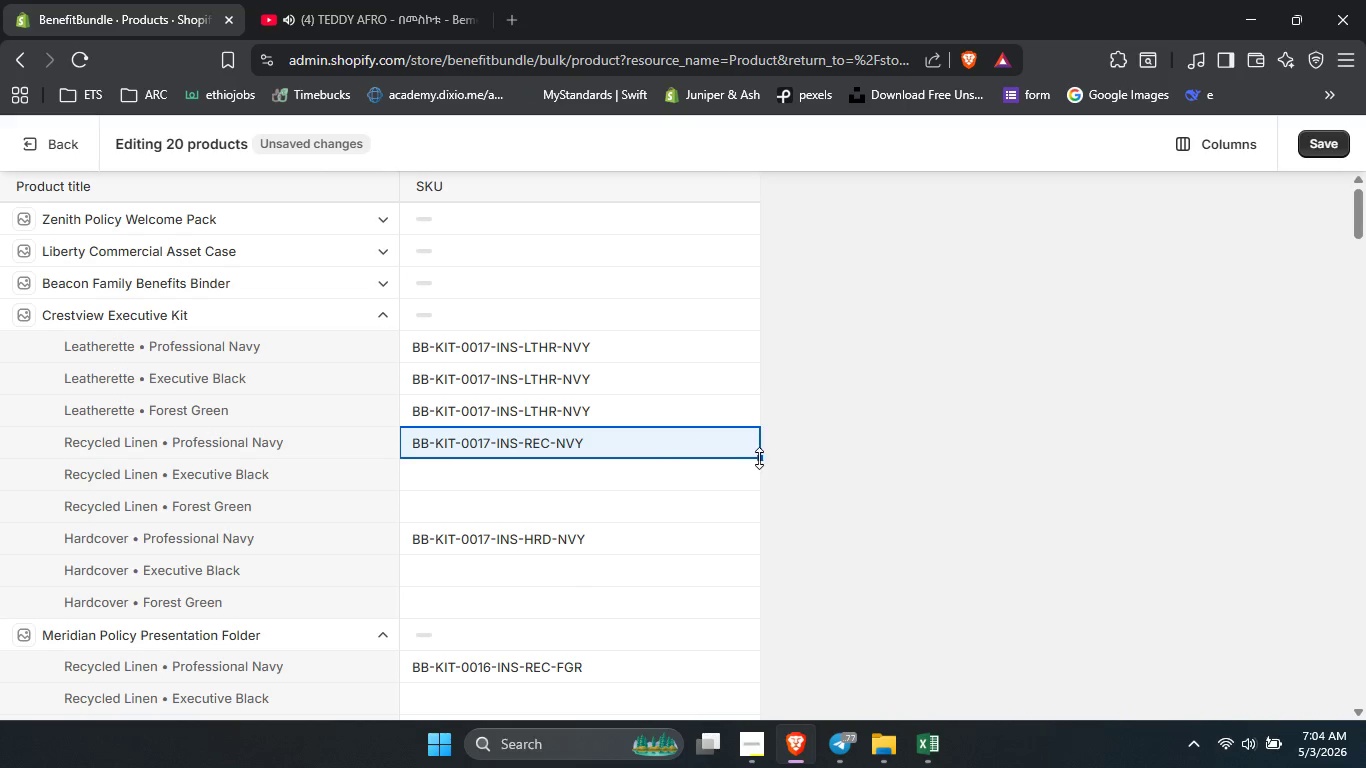 
left_click_drag(start_coordinate=[761, 458], to_coordinate=[739, 508])
 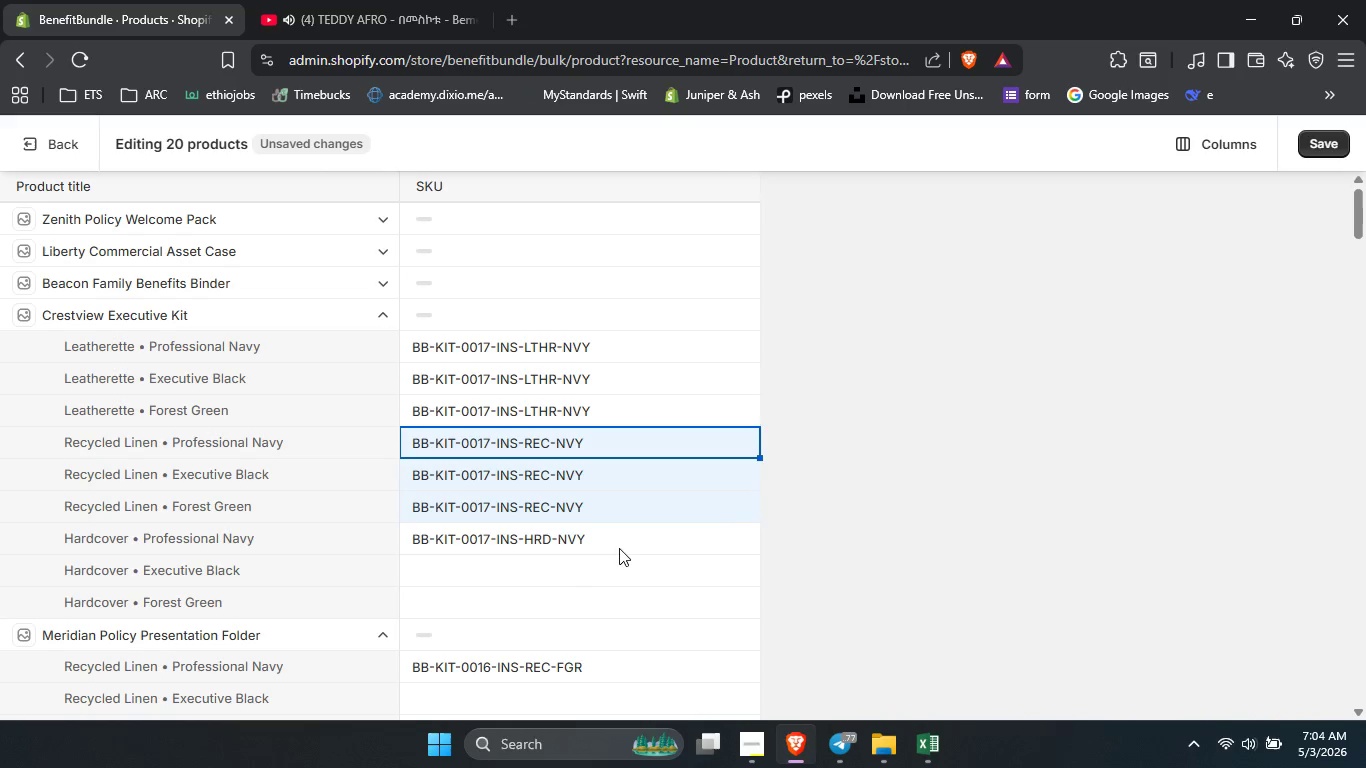 
left_click([619, 547])
 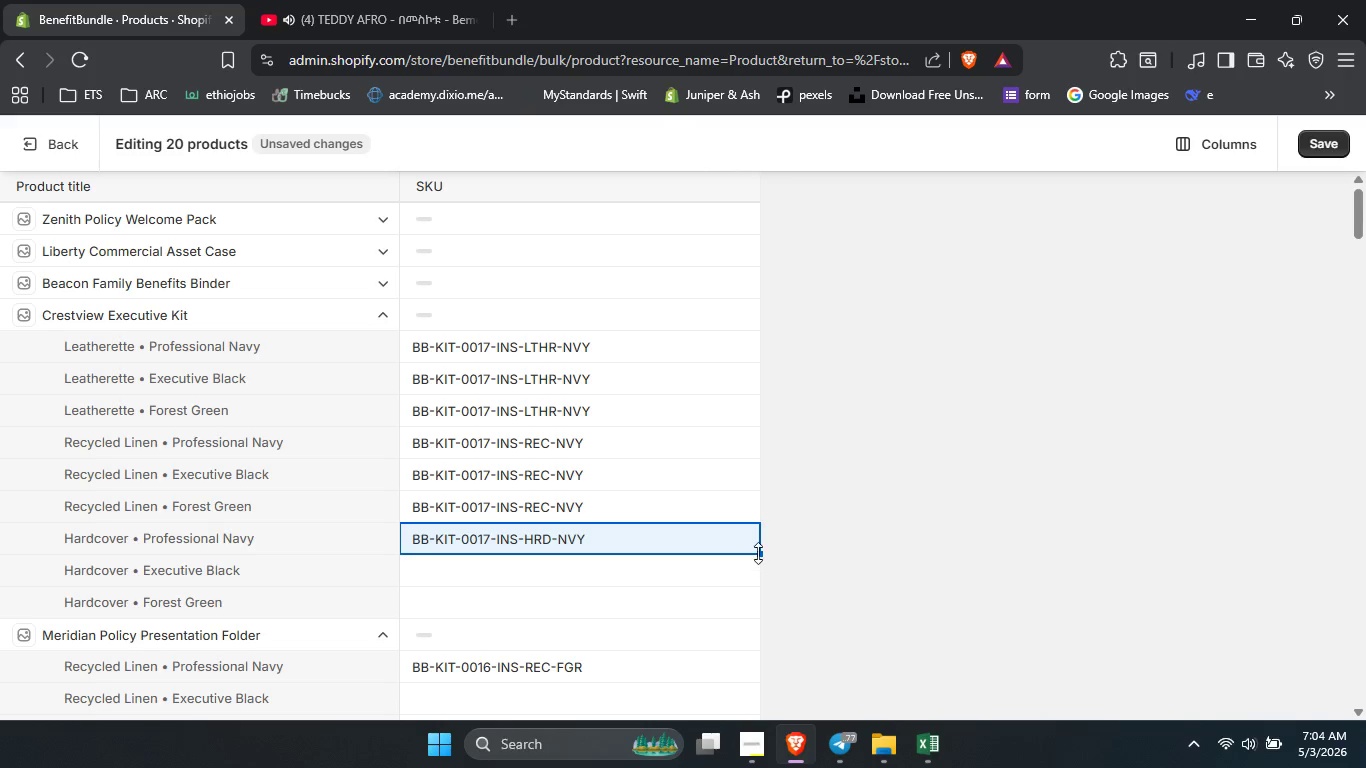 
left_click_drag(start_coordinate=[758, 553], to_coordinate=[747, 602])
 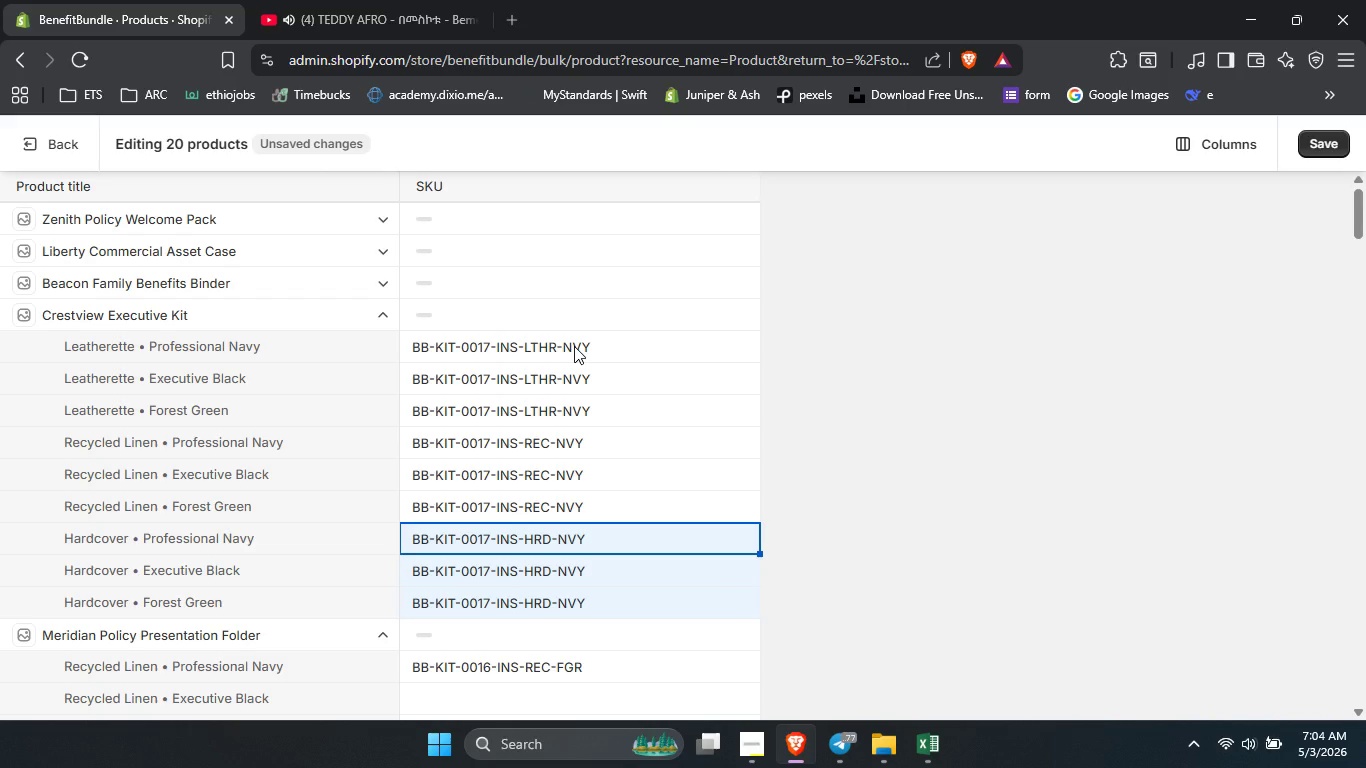 
double_click([574, 346])
 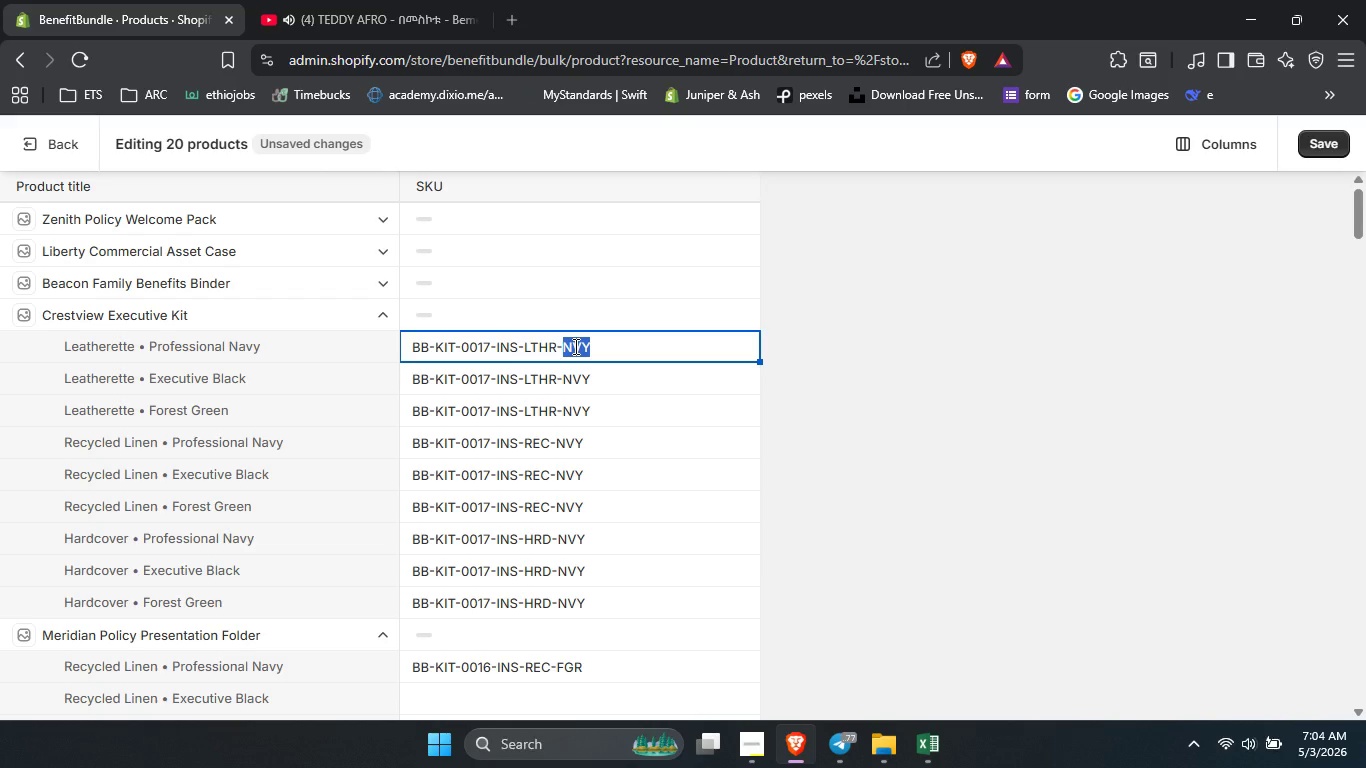 
type(pn)
 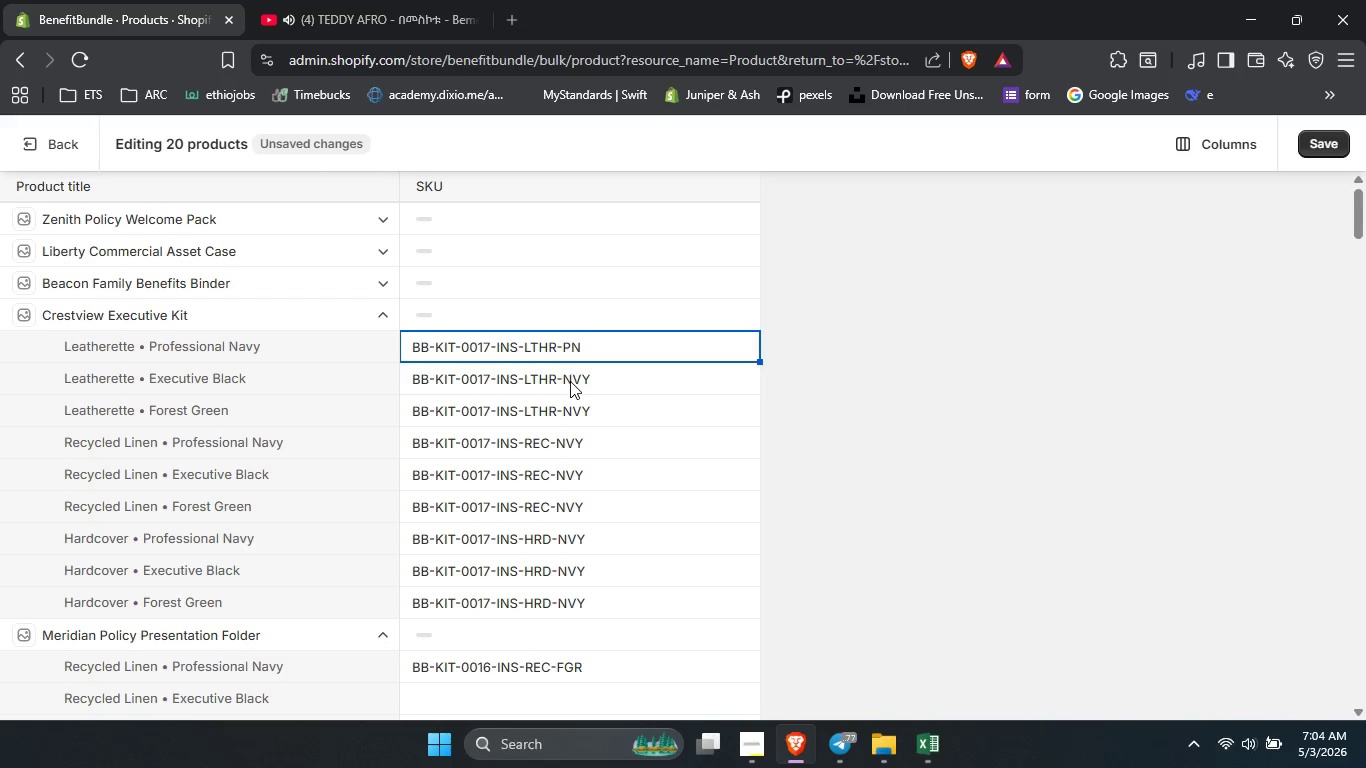 
double_click([570, 381])
 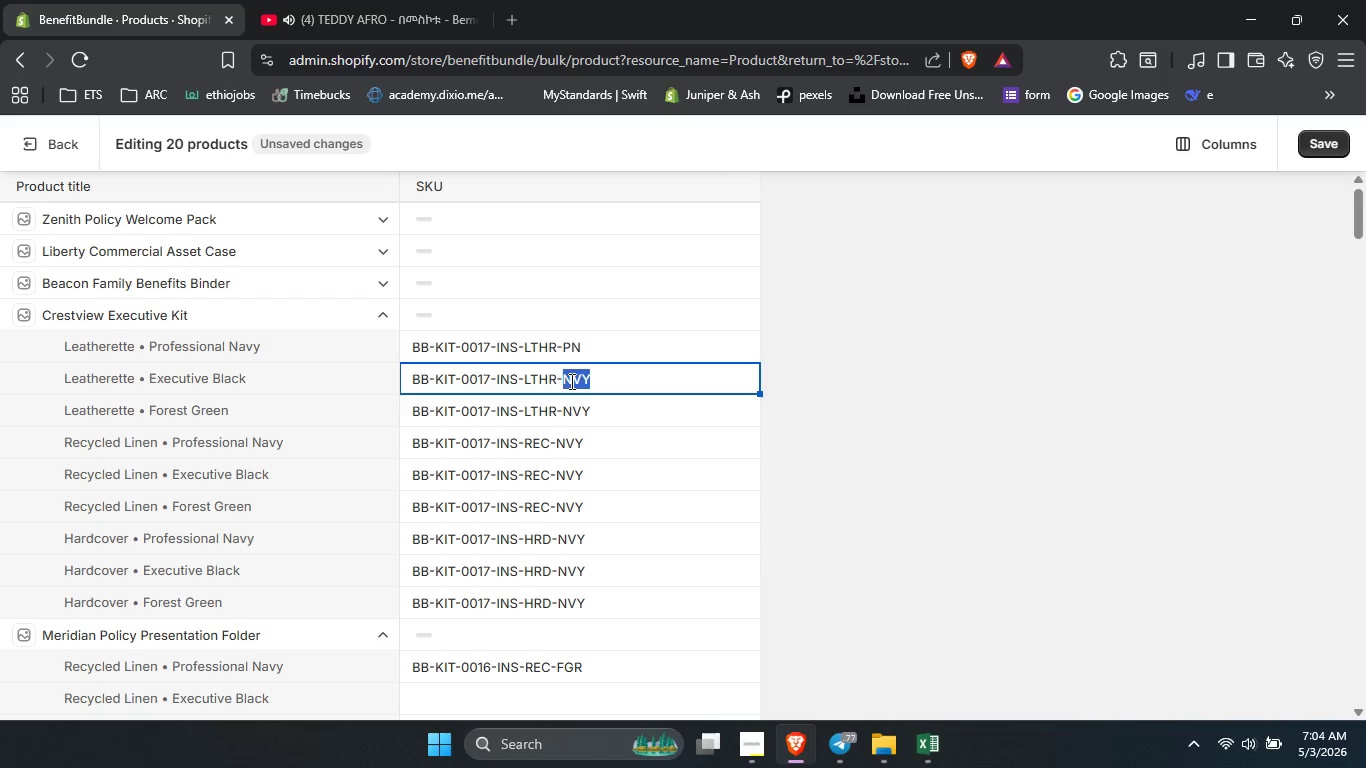 
type(eb)
 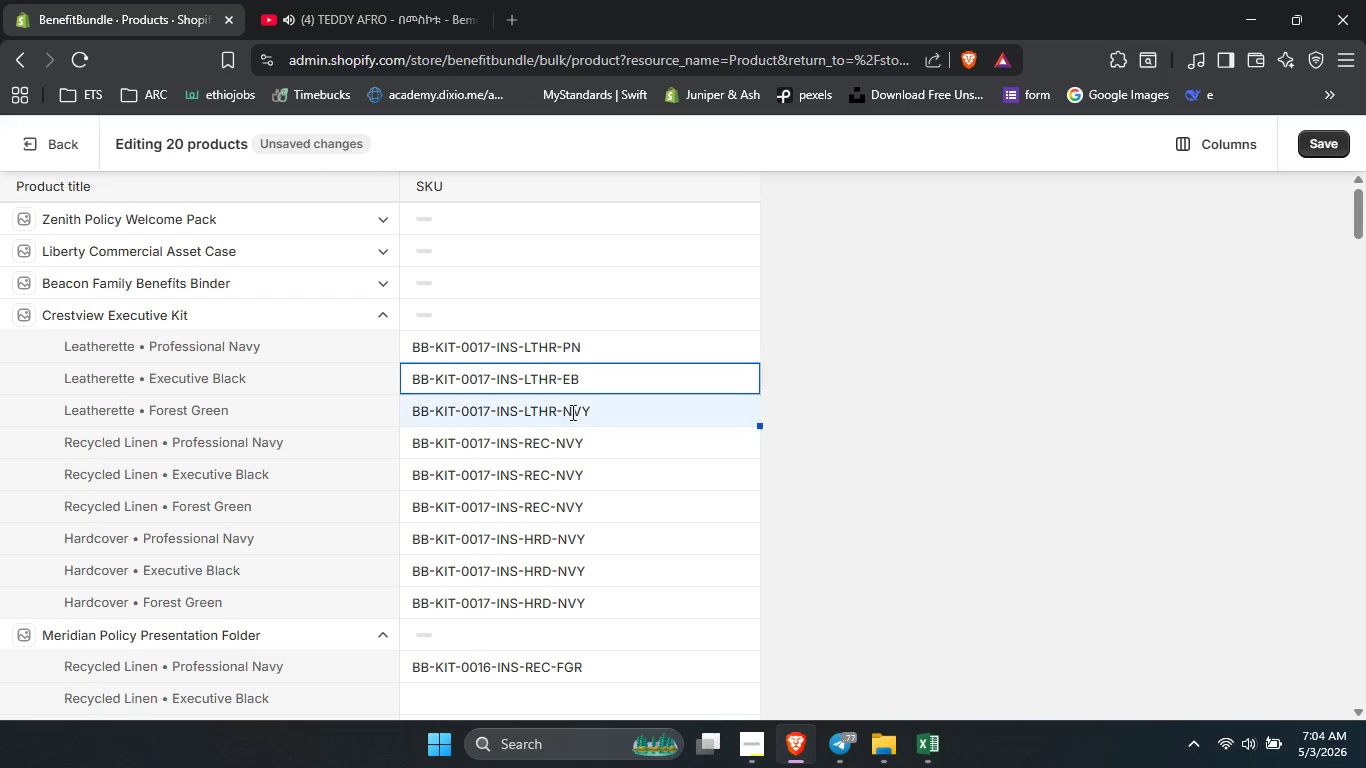 
double_click([571, 412])
 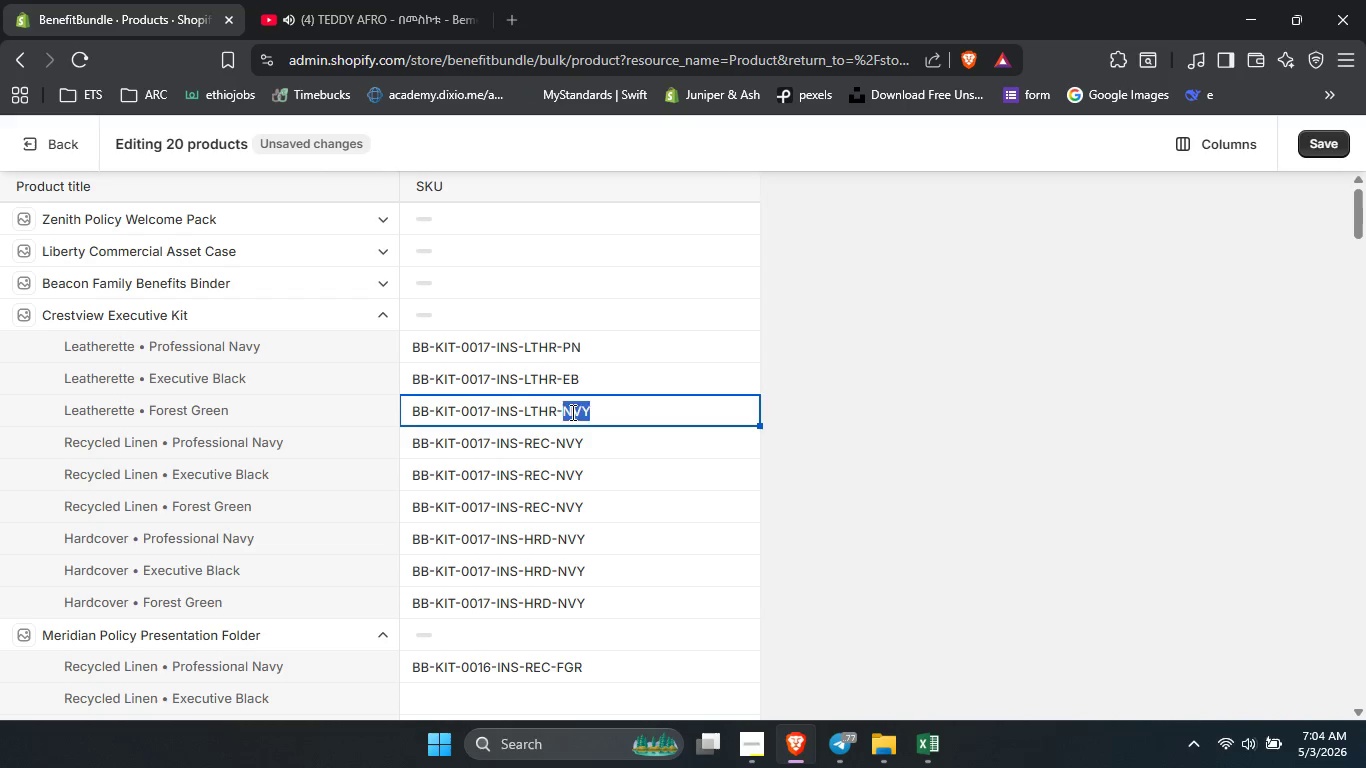 
type(fg)
 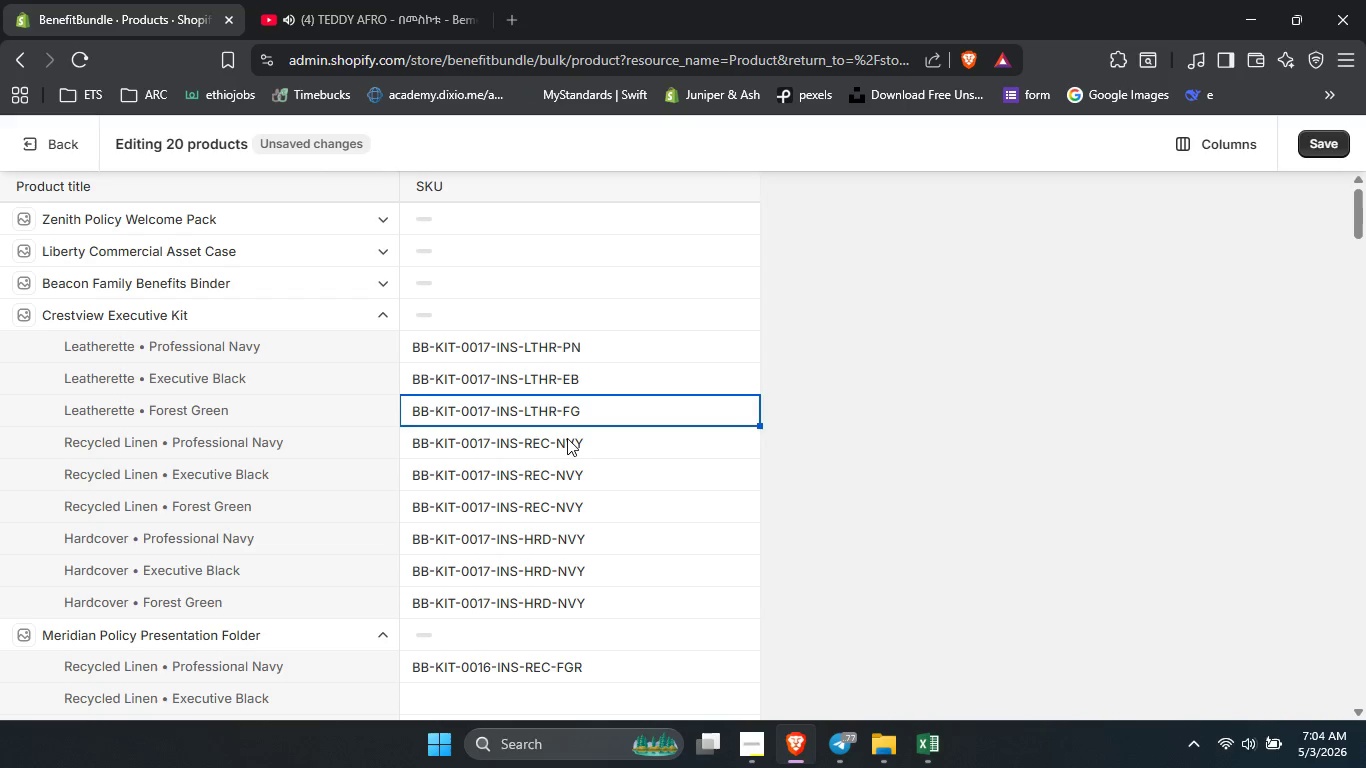 
double_click([567, 438])
 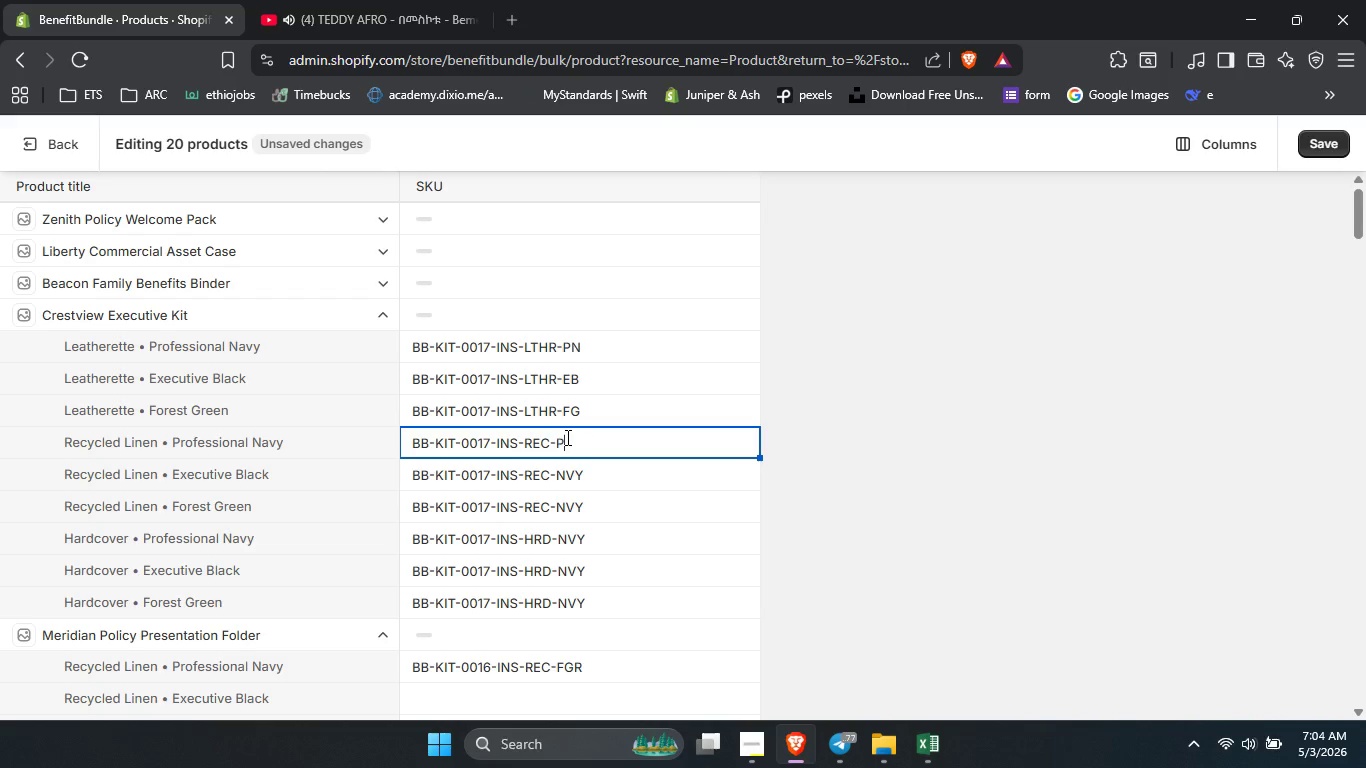 
type(pb)
key(Backspace)
type(n)
 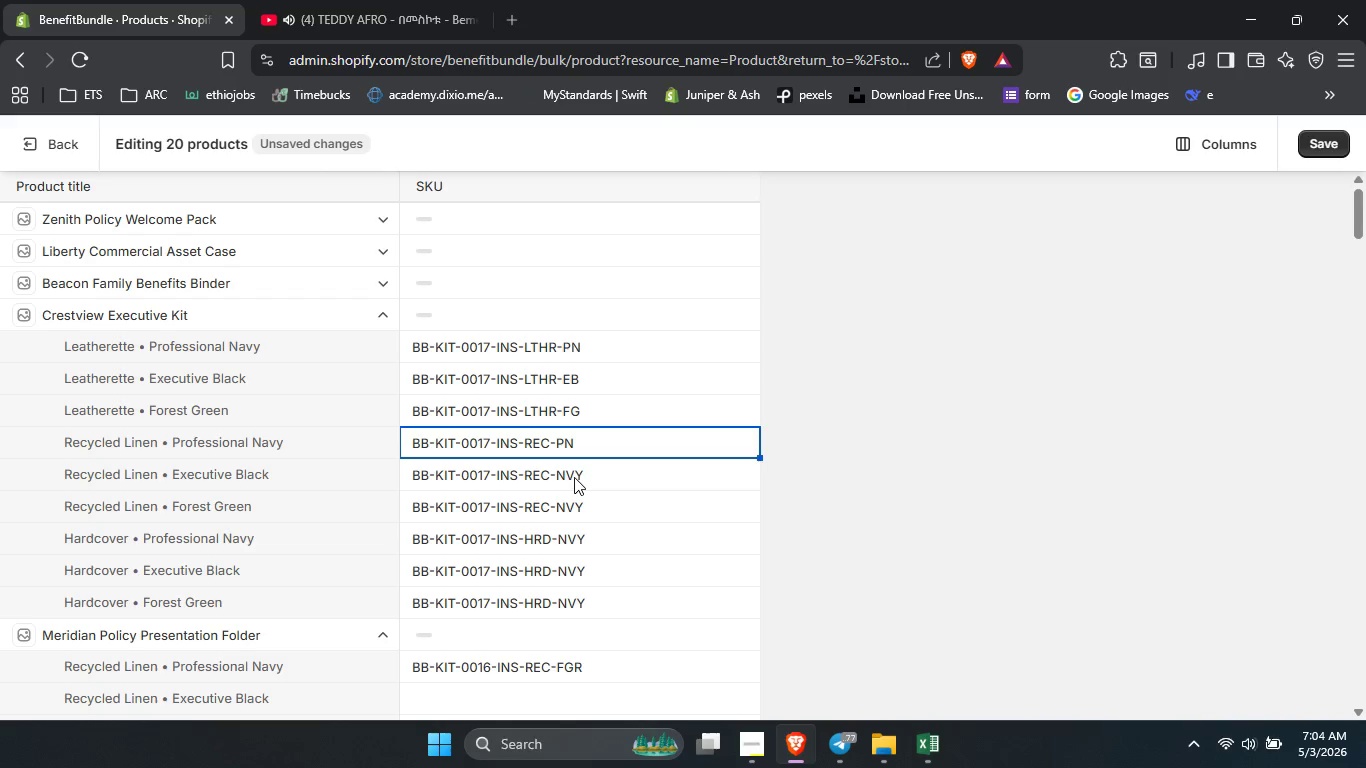 
double_click([574, 477])
 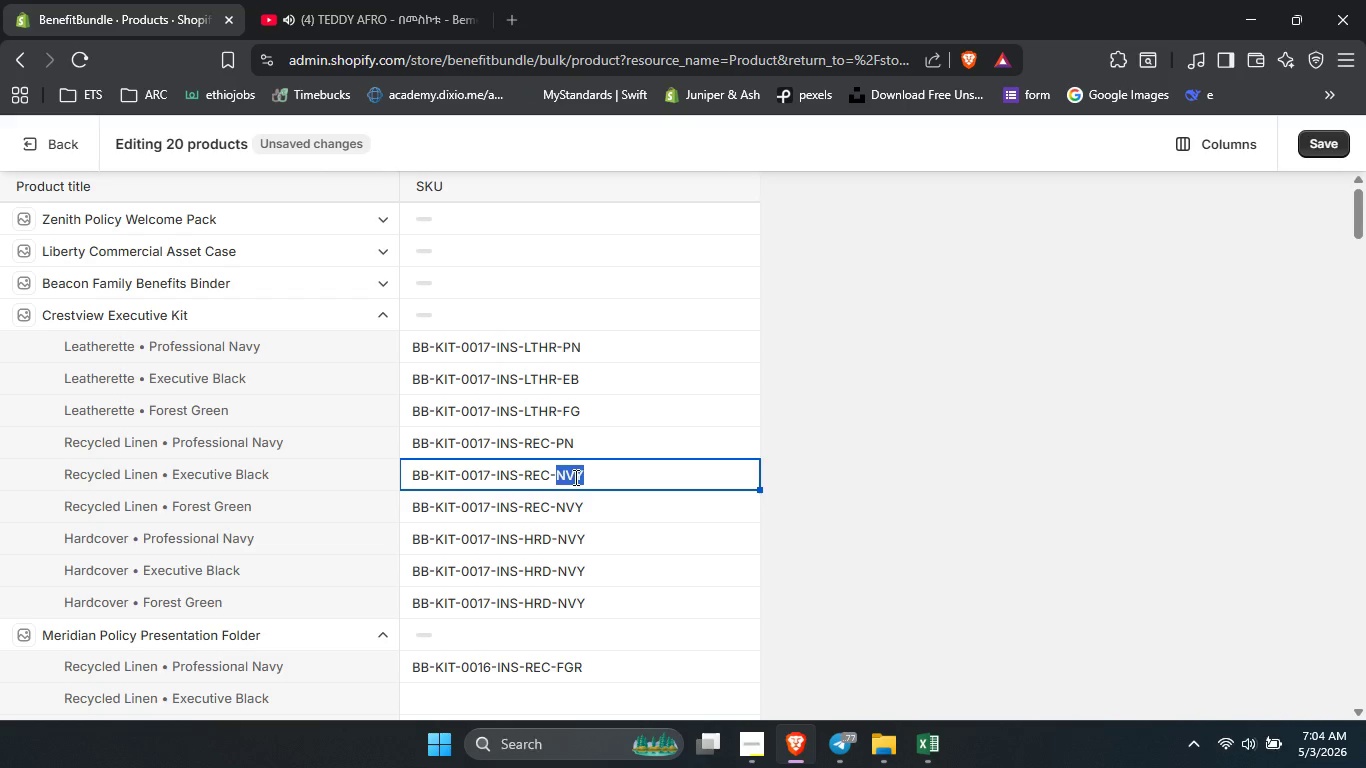 
type(eb)
 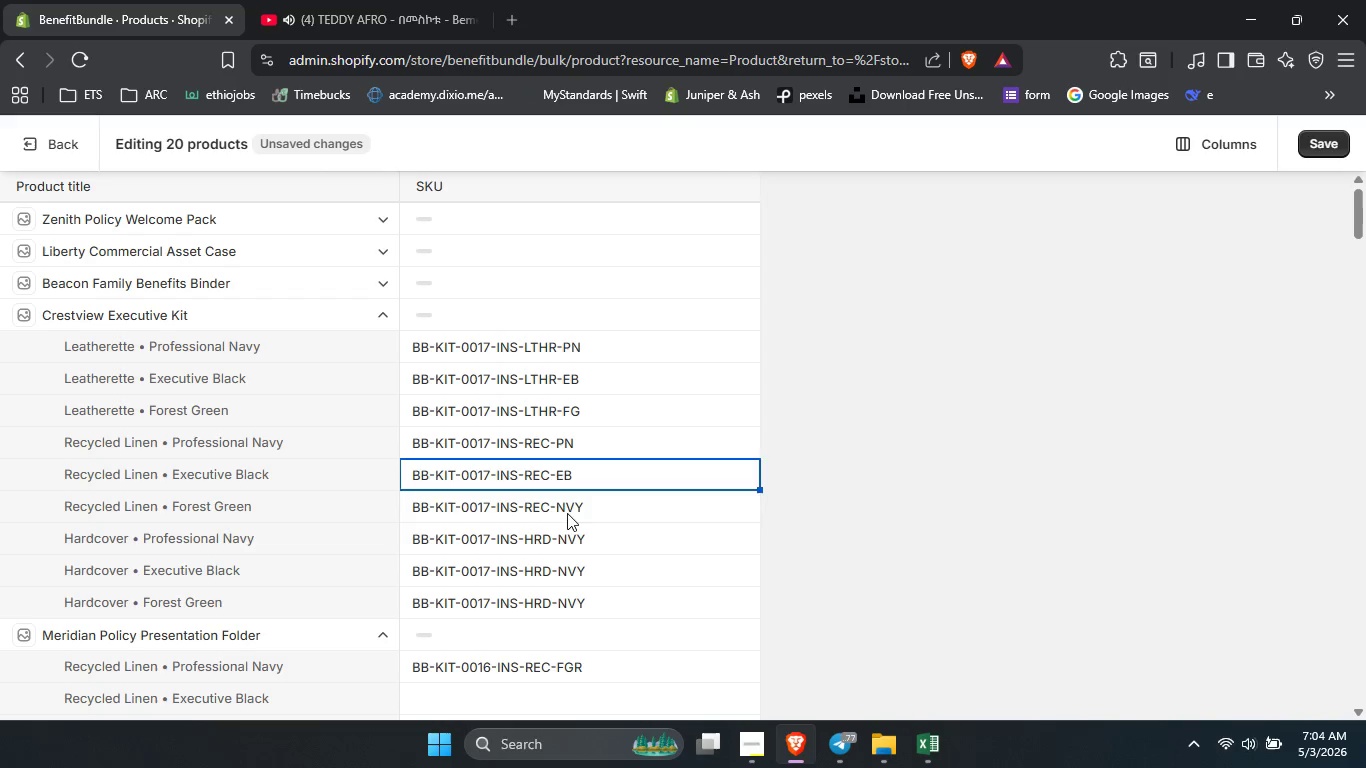 
double_click([567, 513])
 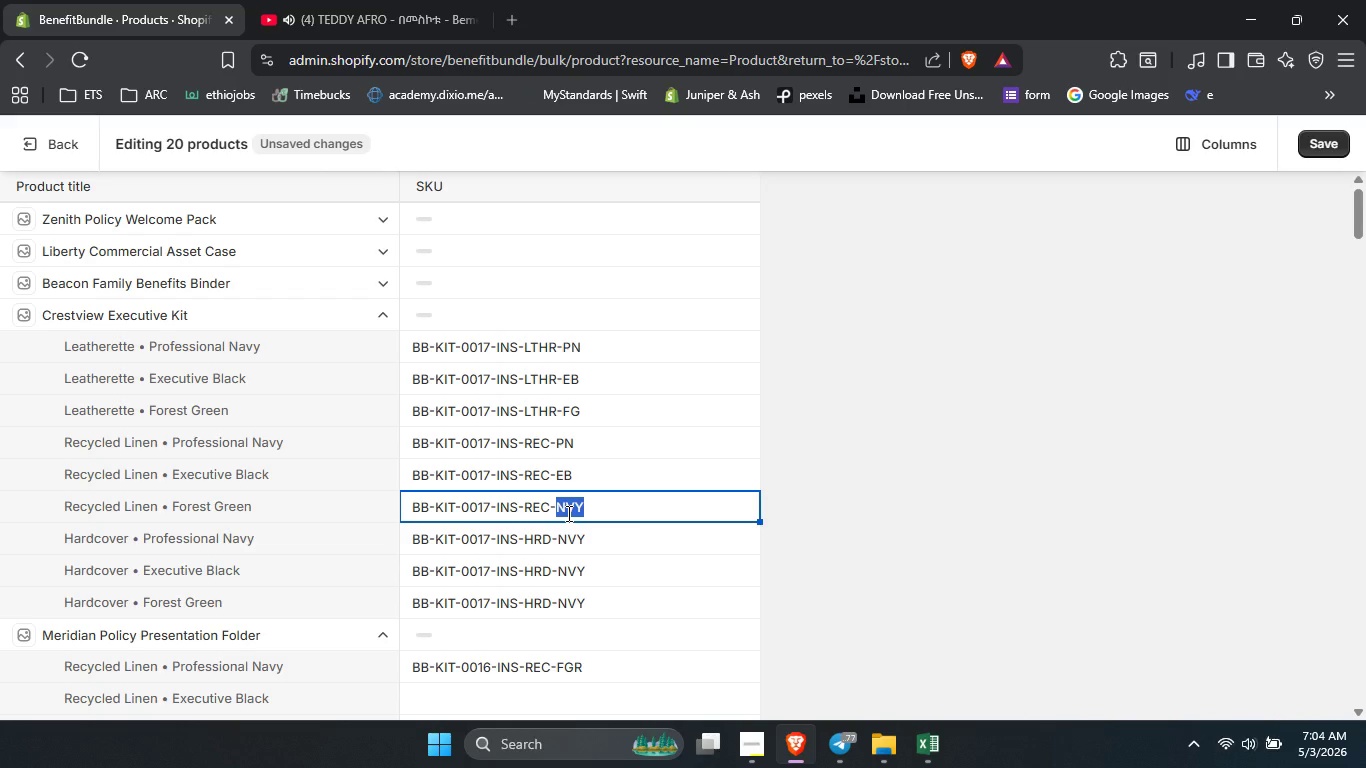 
type(fg)
 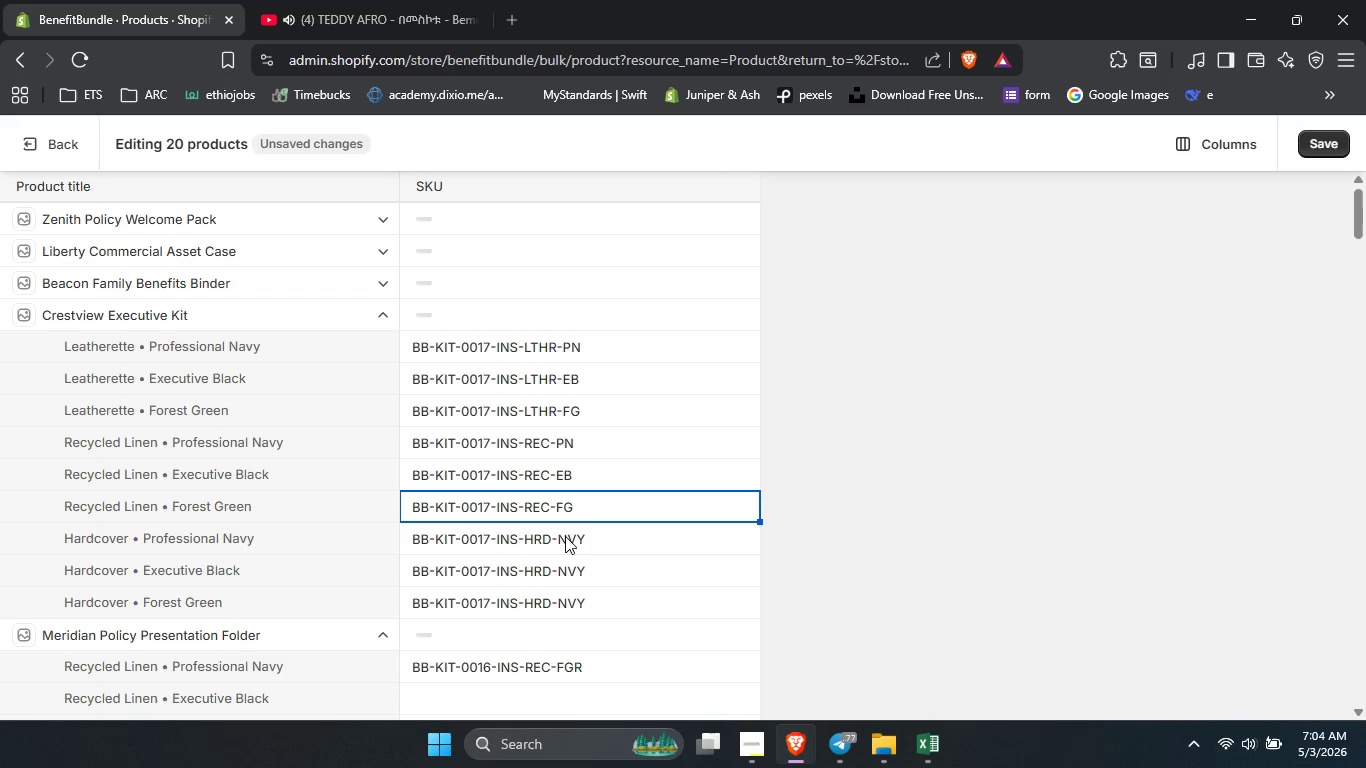 
double_click([565, 536])
 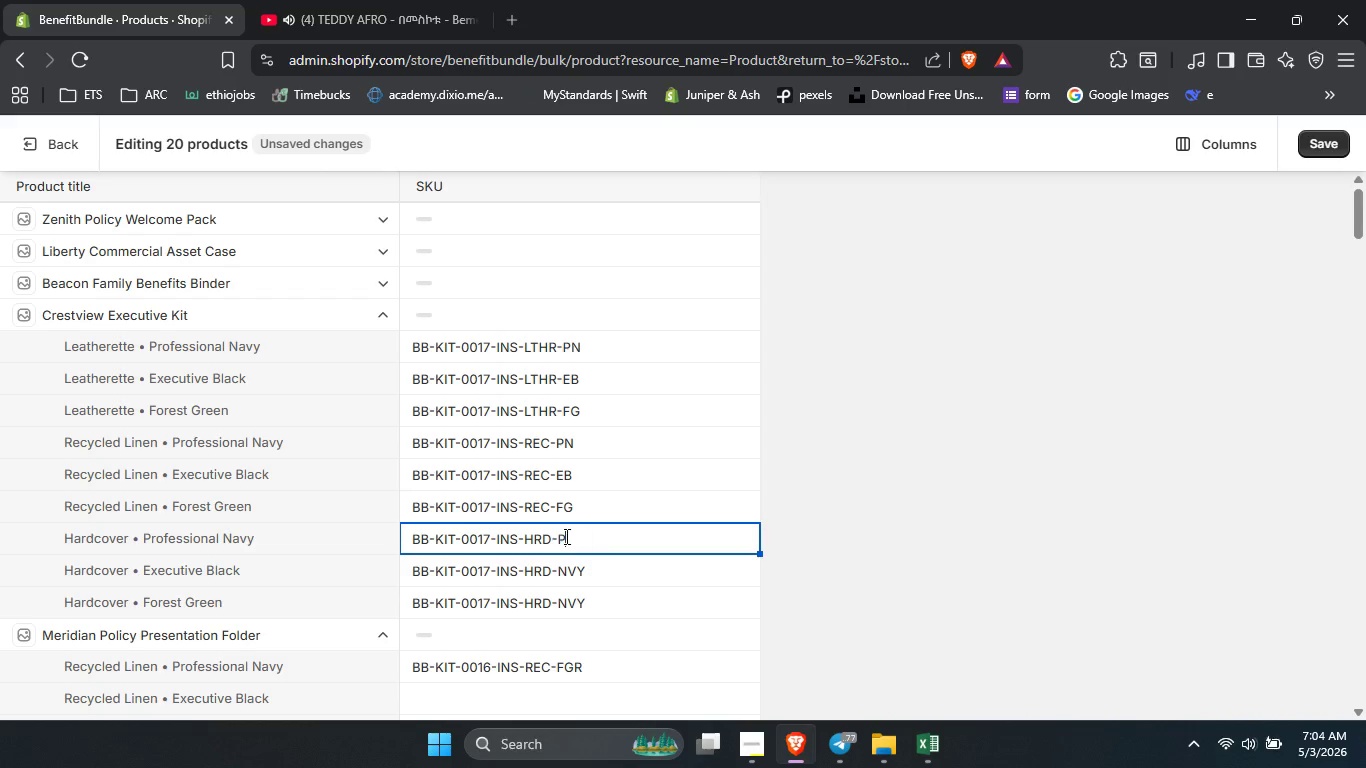 
type(pn)
 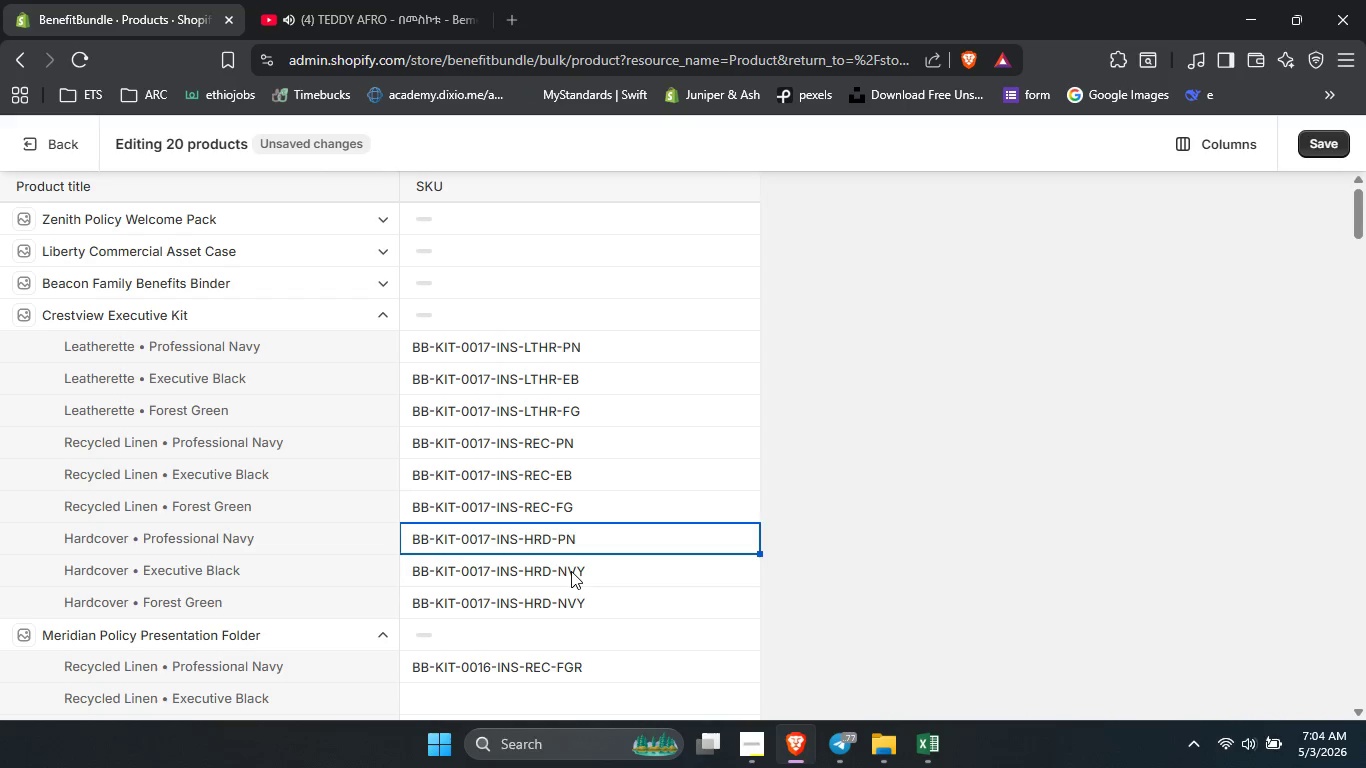 
double_click([571, 571])
 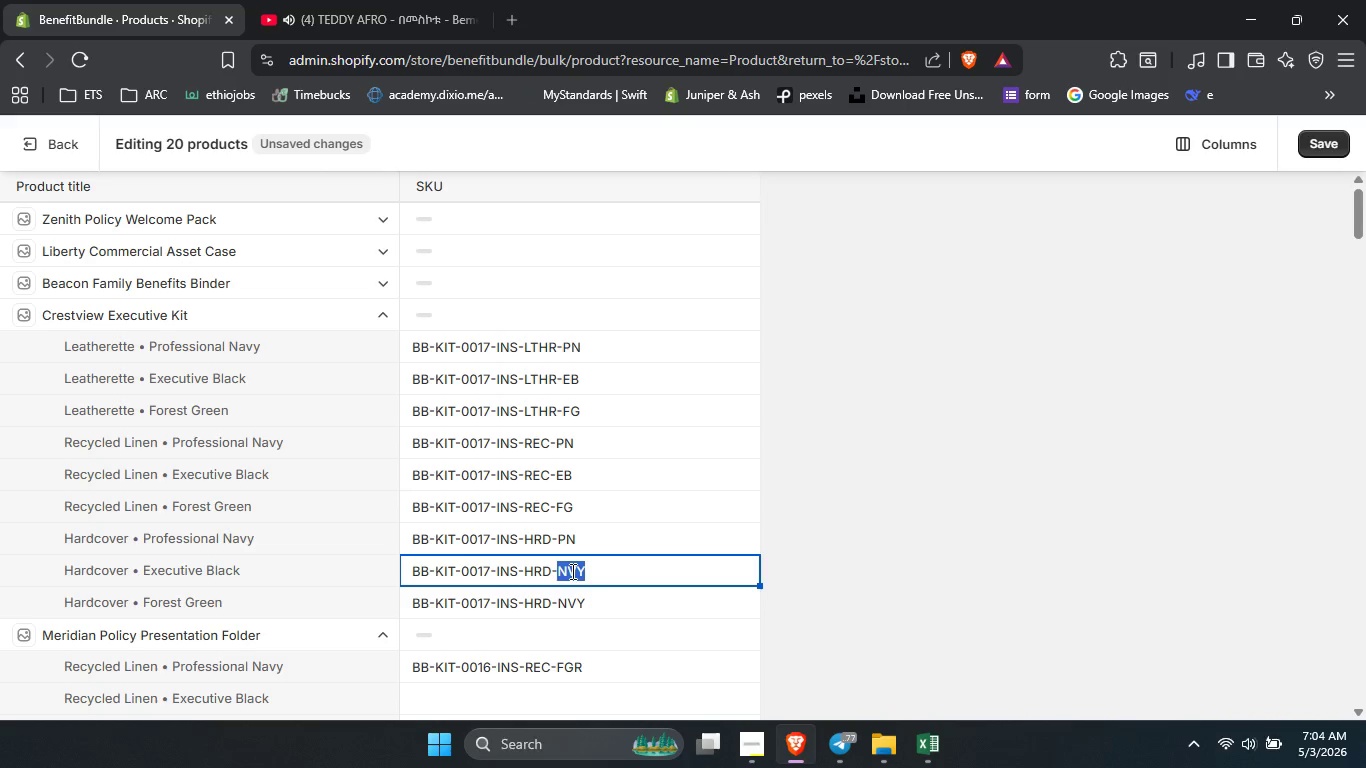 
type(eb)
 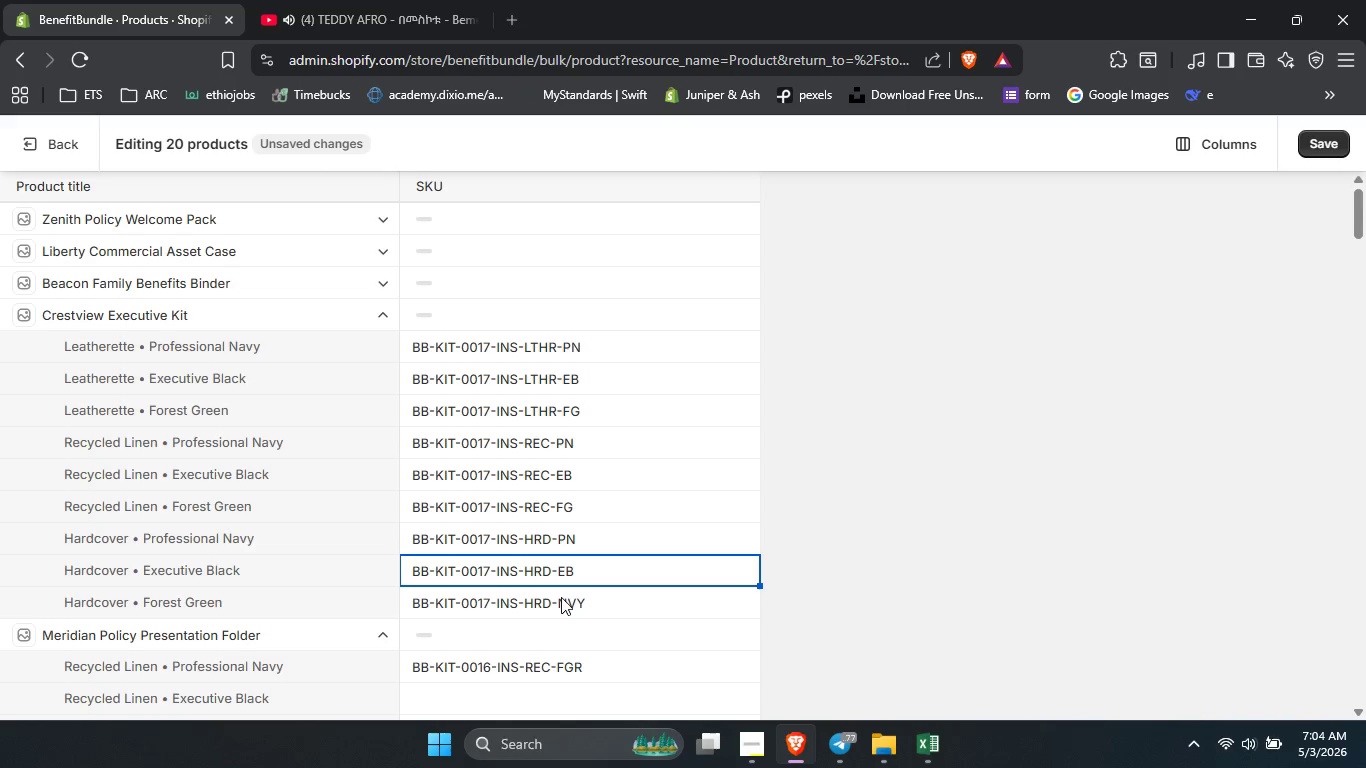 
double_click([561, 597])
 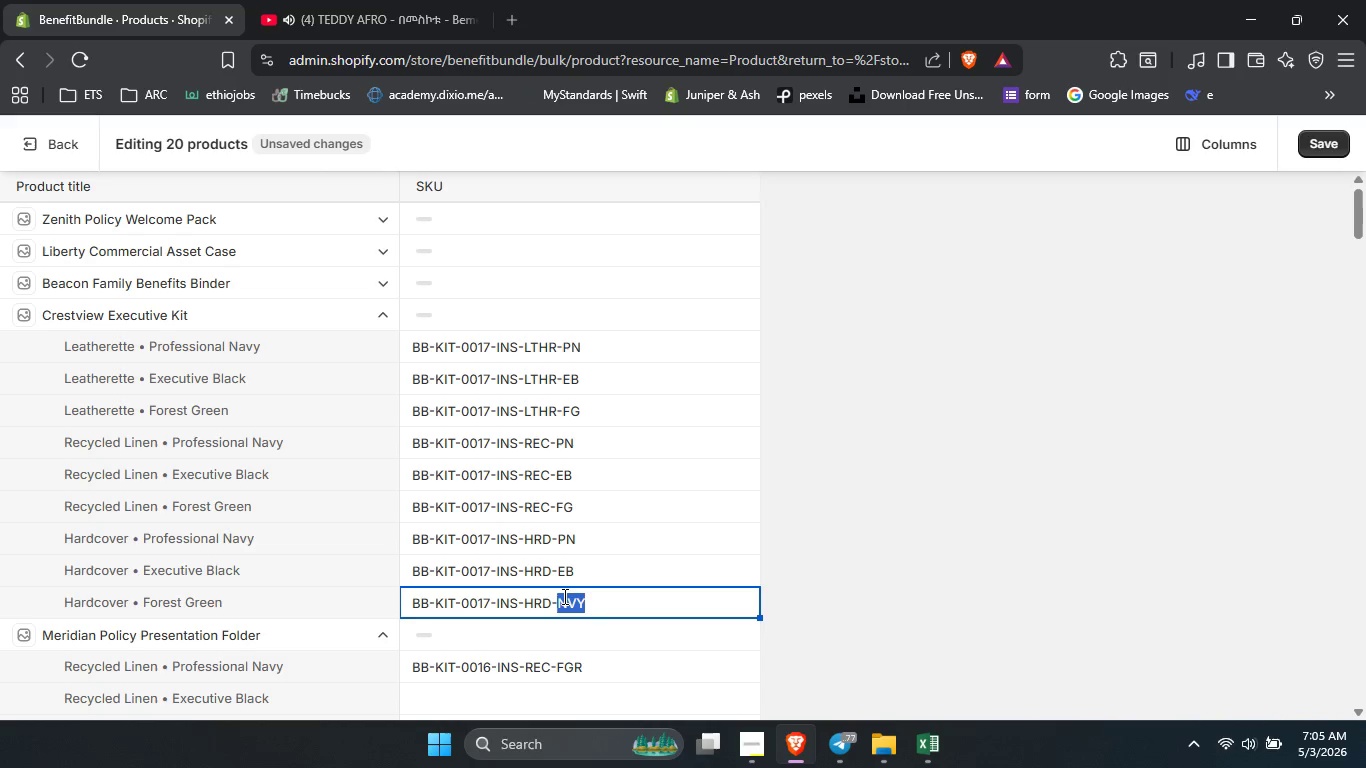 
type(fg)
 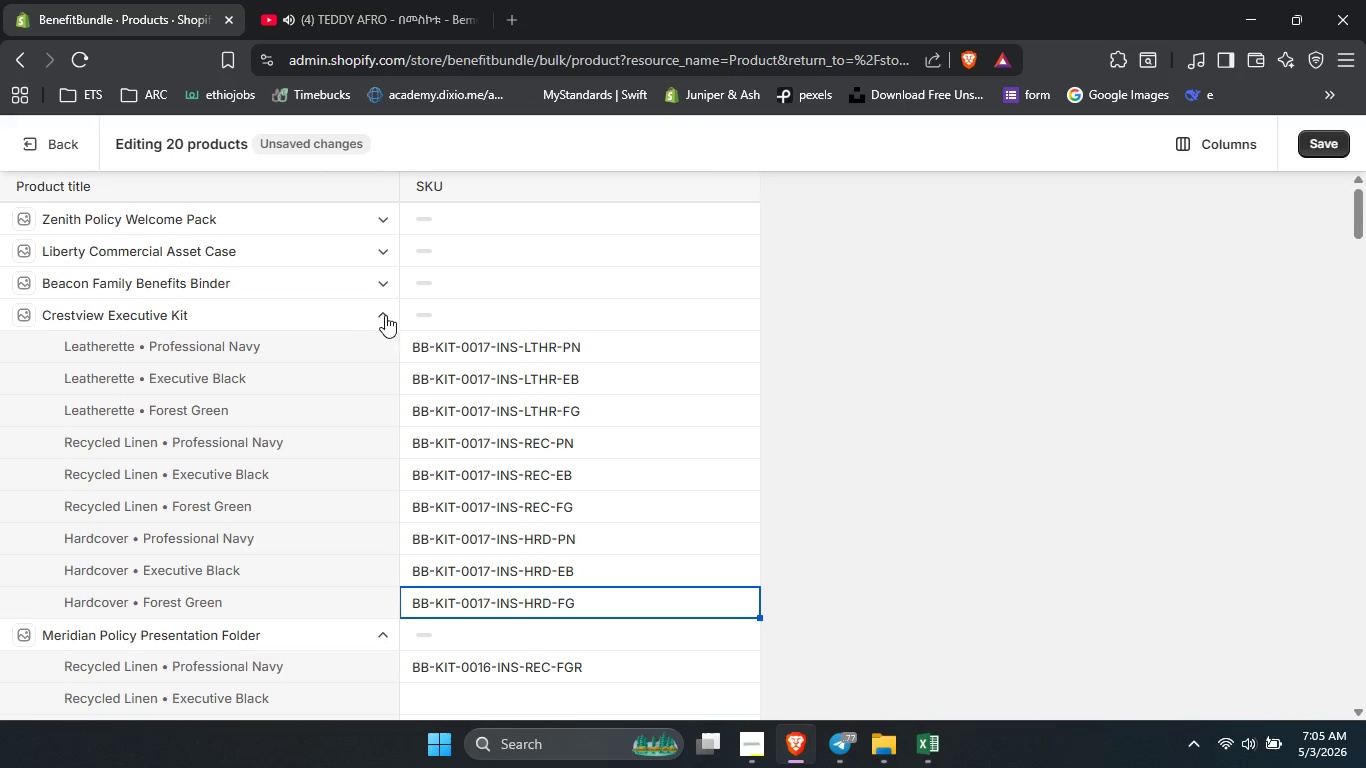 
left_click([385, 314])
 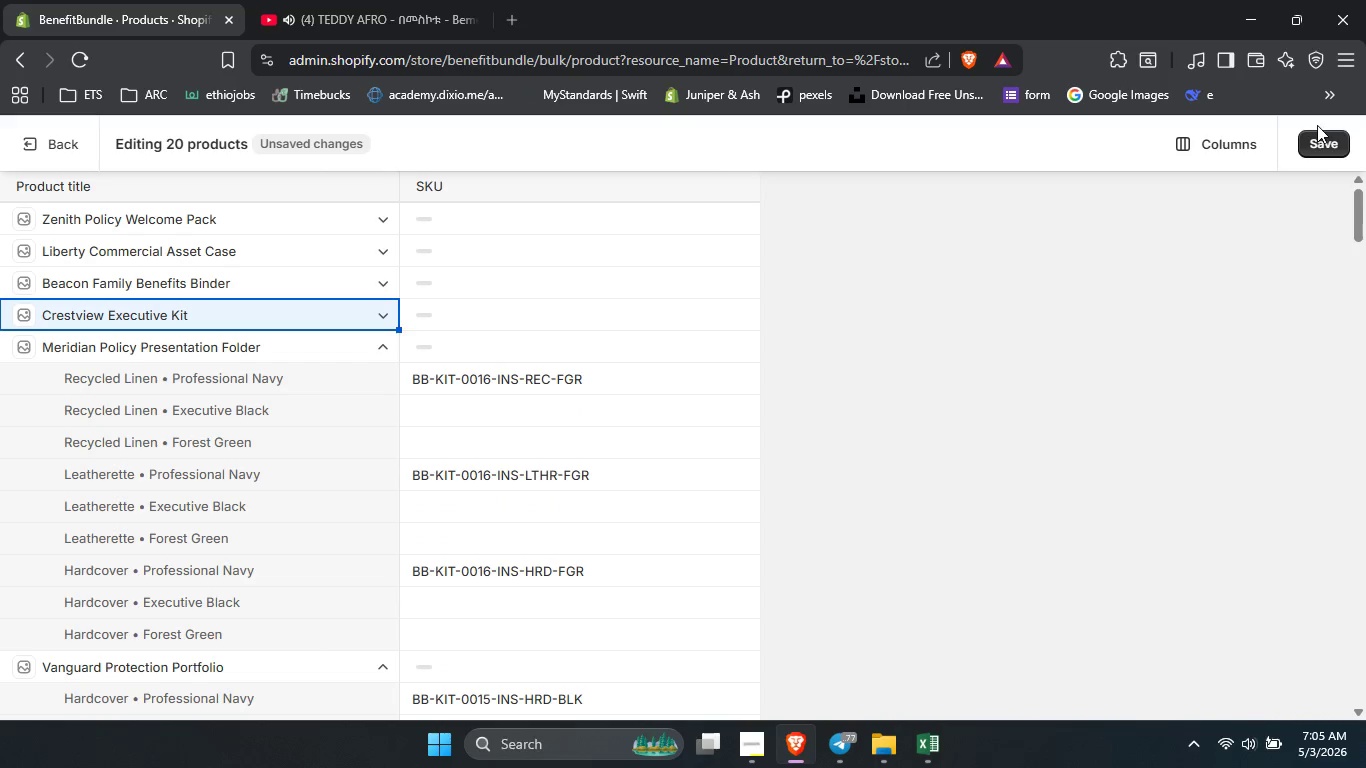 
left_click([1318, 145])
 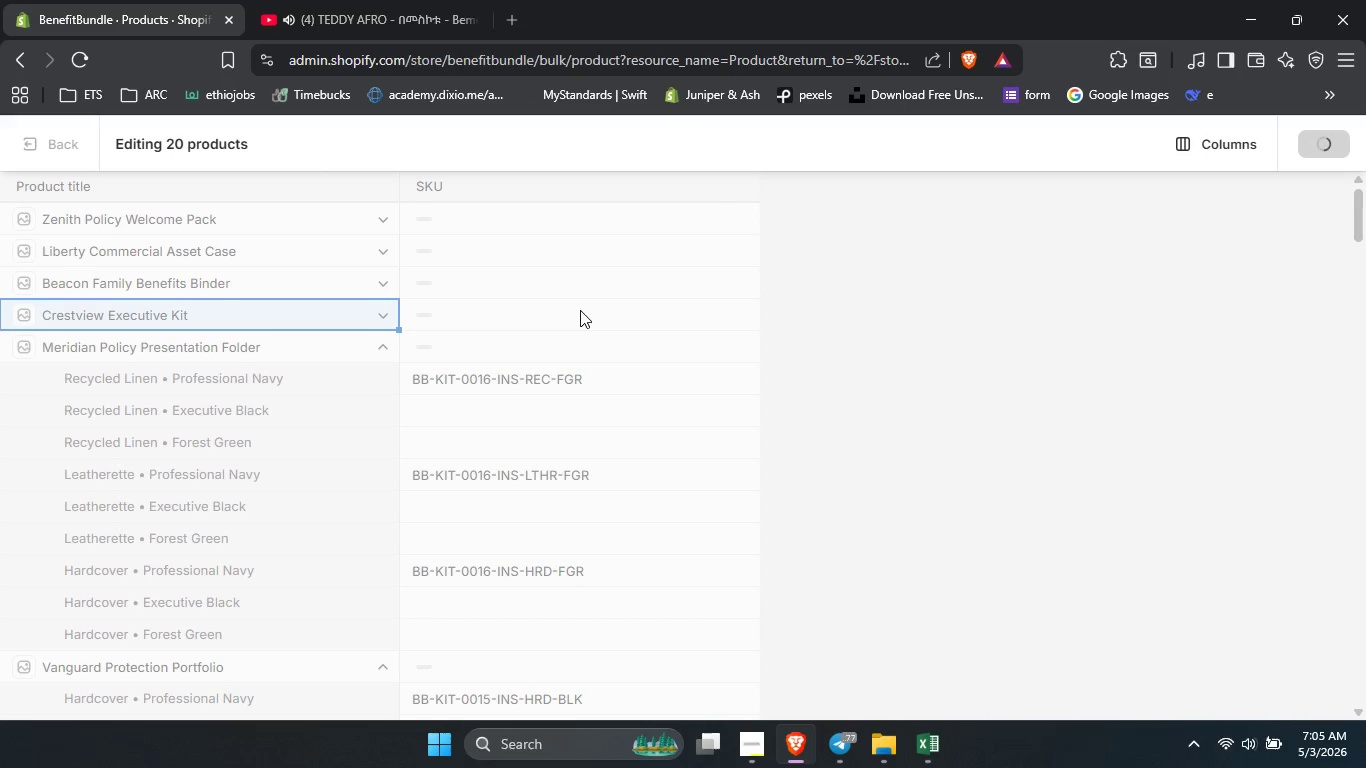 
left_click([579, 253])
 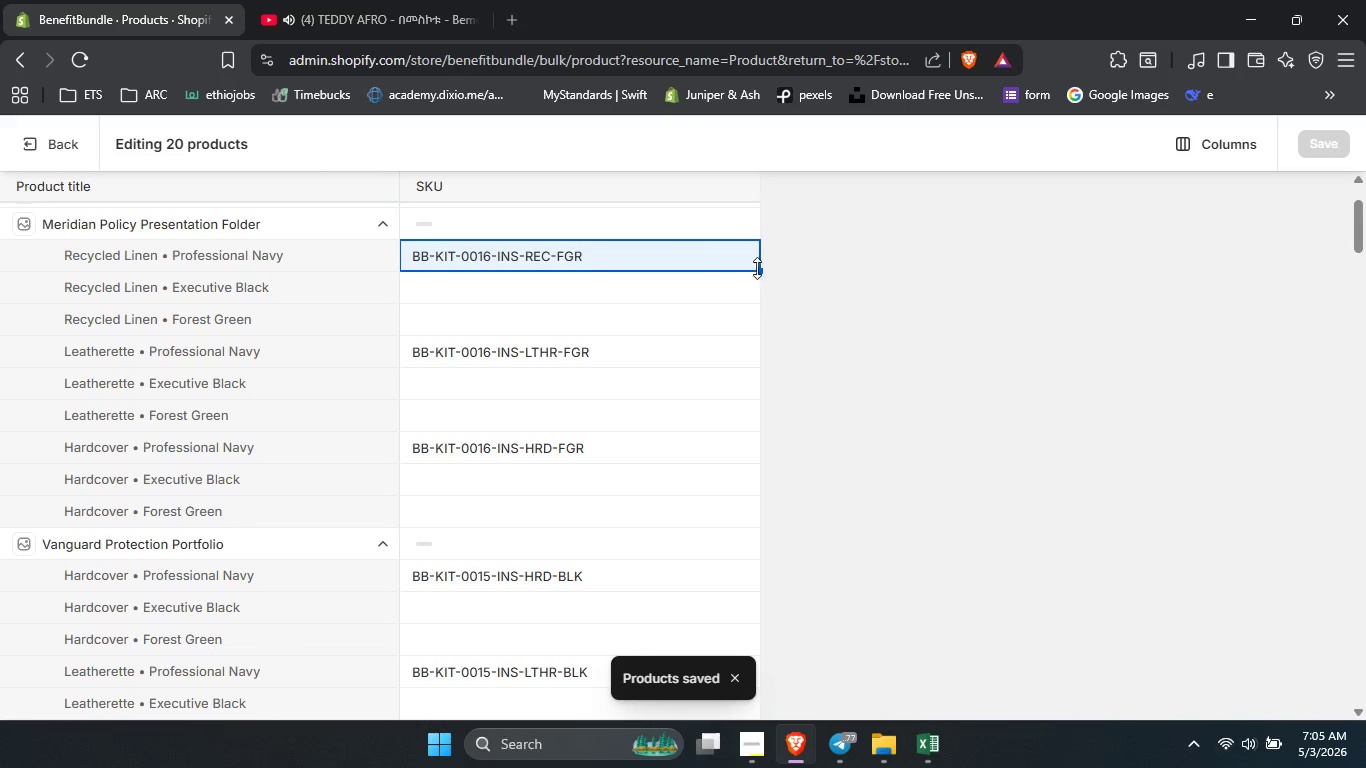 
scroll: coordinate [558, 276], scroll_direction: down, amount: 2.0
 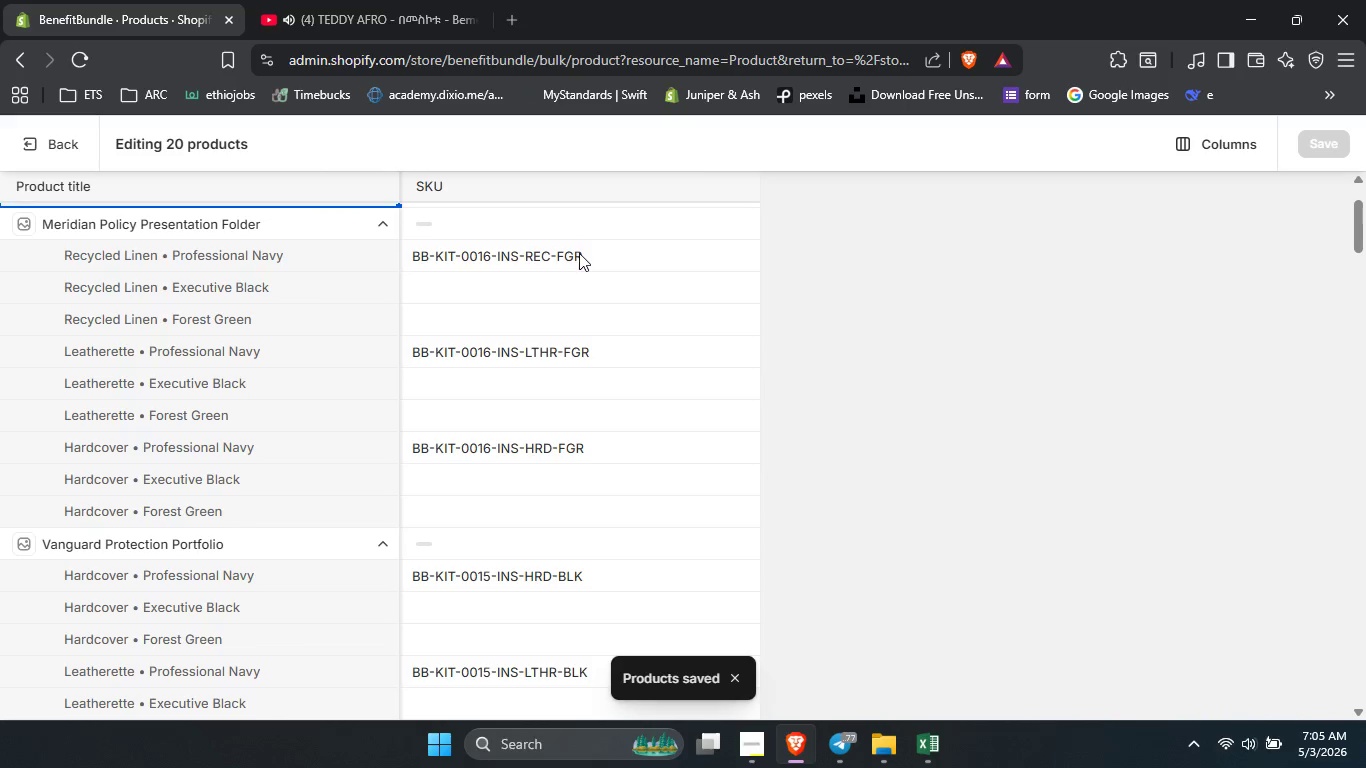 
left_click_drag(start_coordinate=[757, 268], to_coordinate=[752, 314])
 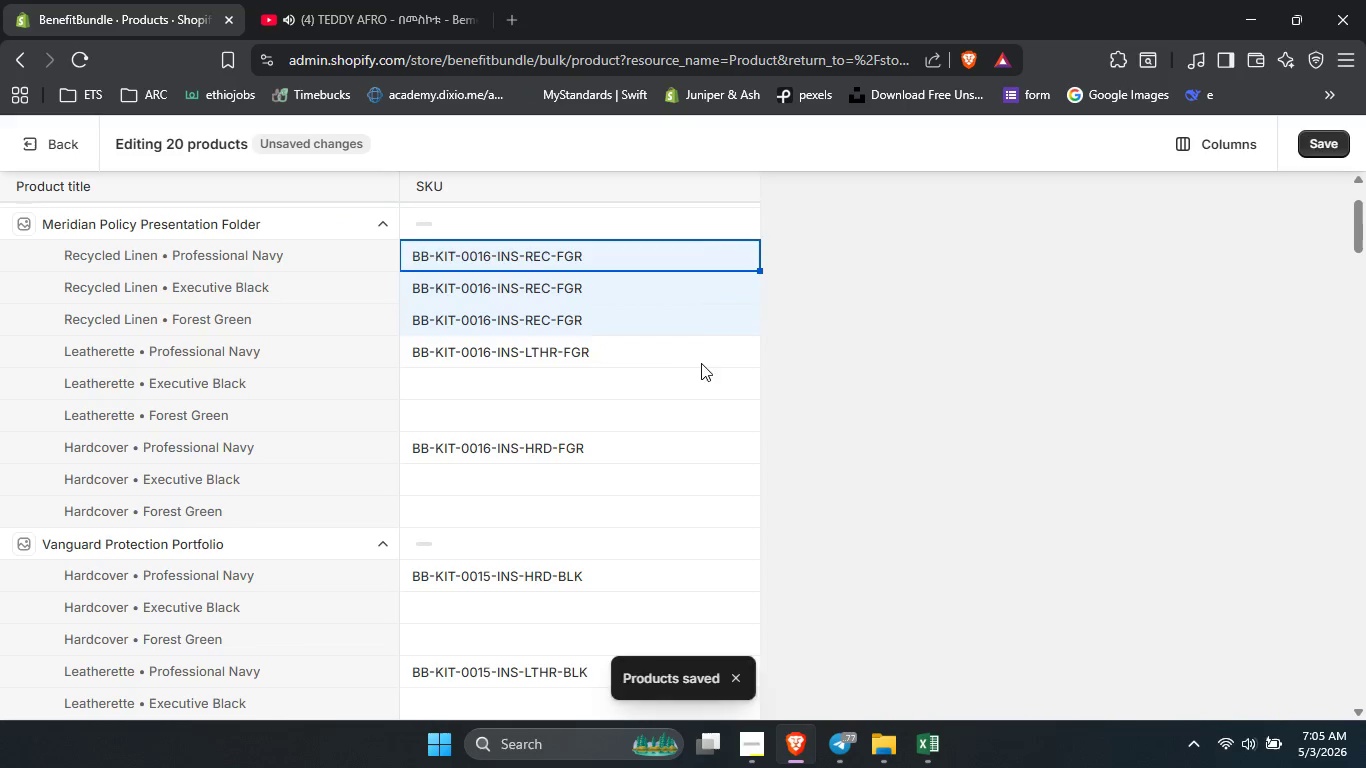 
left_click([701, 363])
 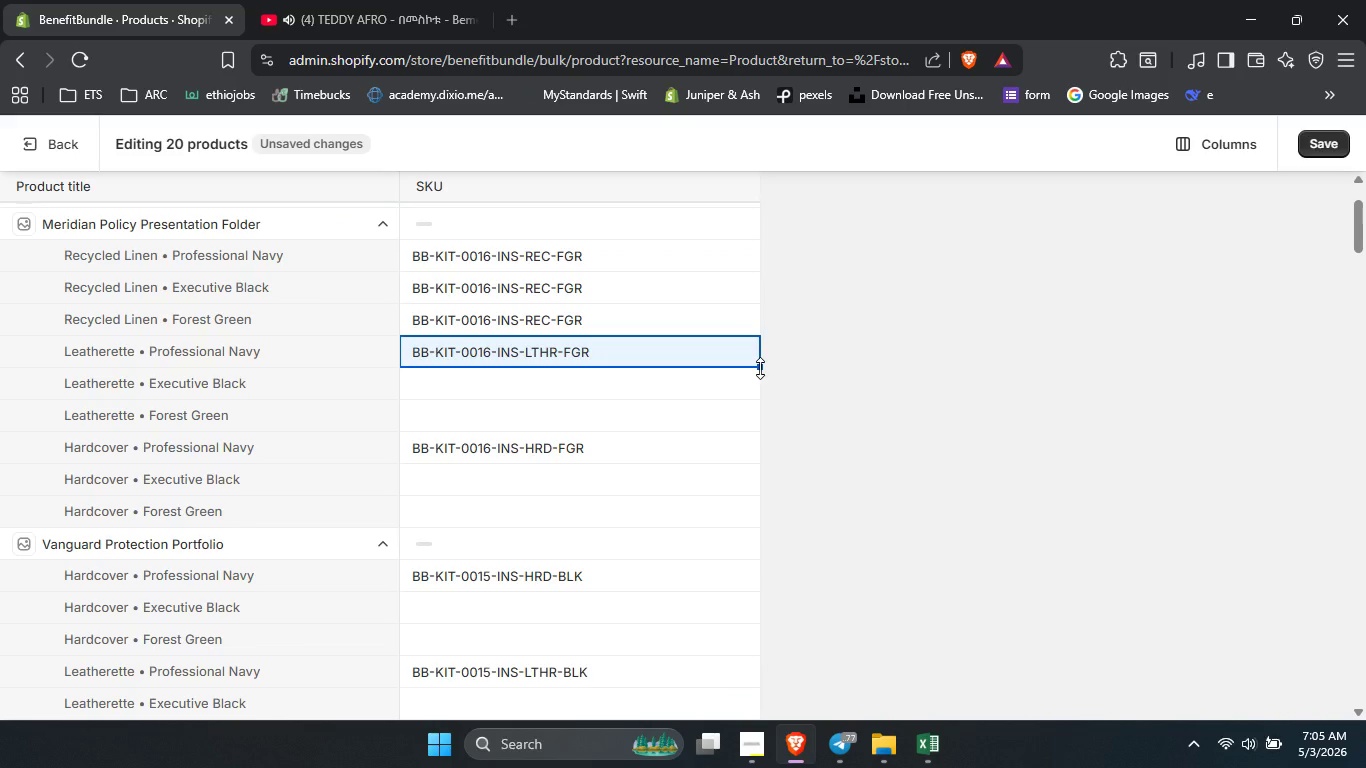 
left_click_drag(start_coordinate=[760, 368], to_coordinate=[747, 411])
 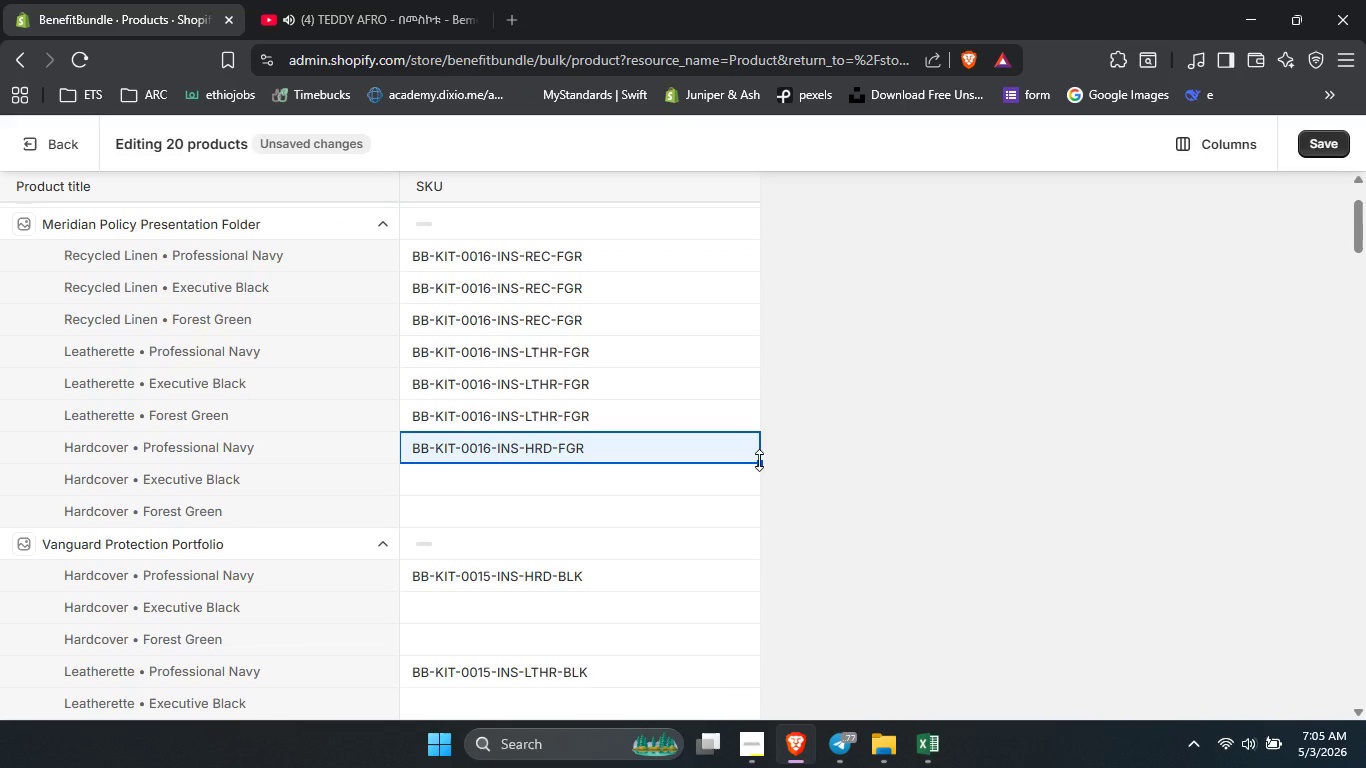 
left_click_drag(start_coordinate=[759, 460], to_coordinate=[751, 502])
 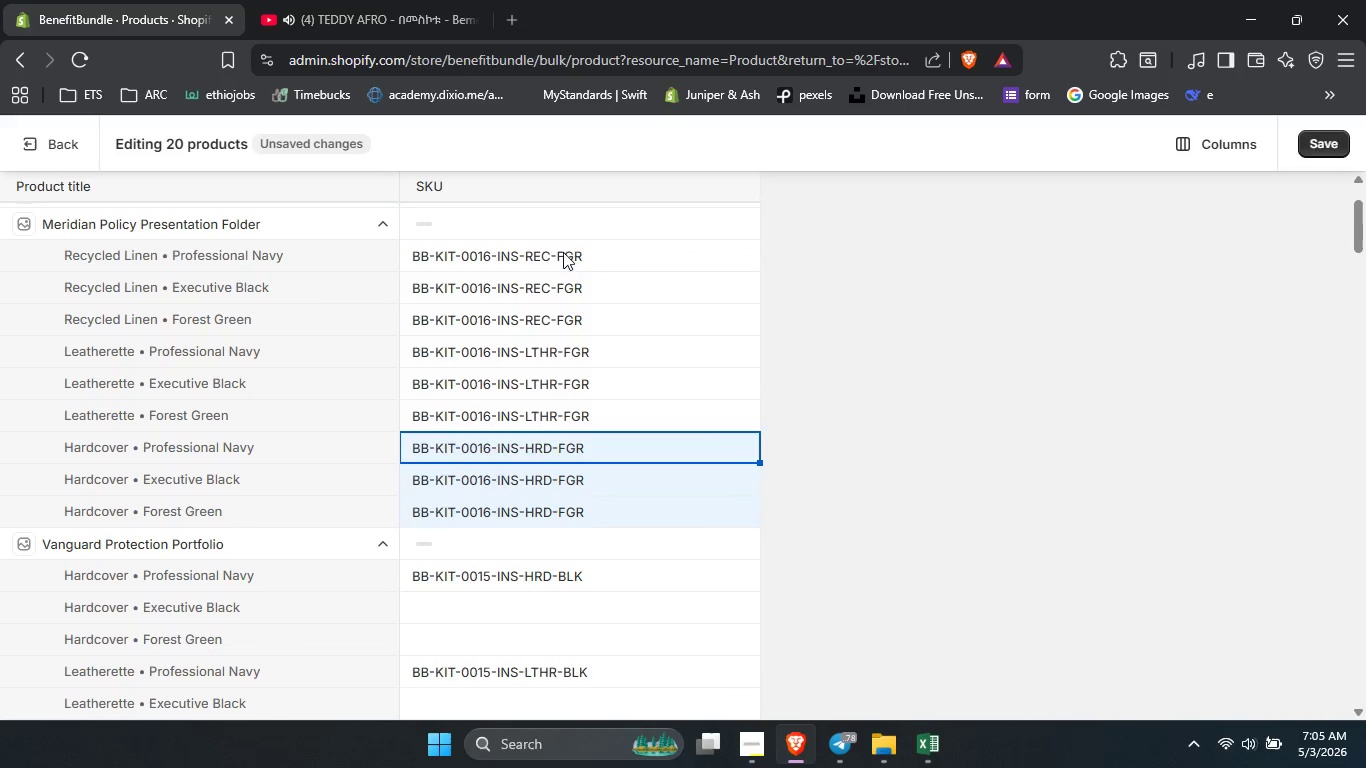 
left_click([559, 245])
 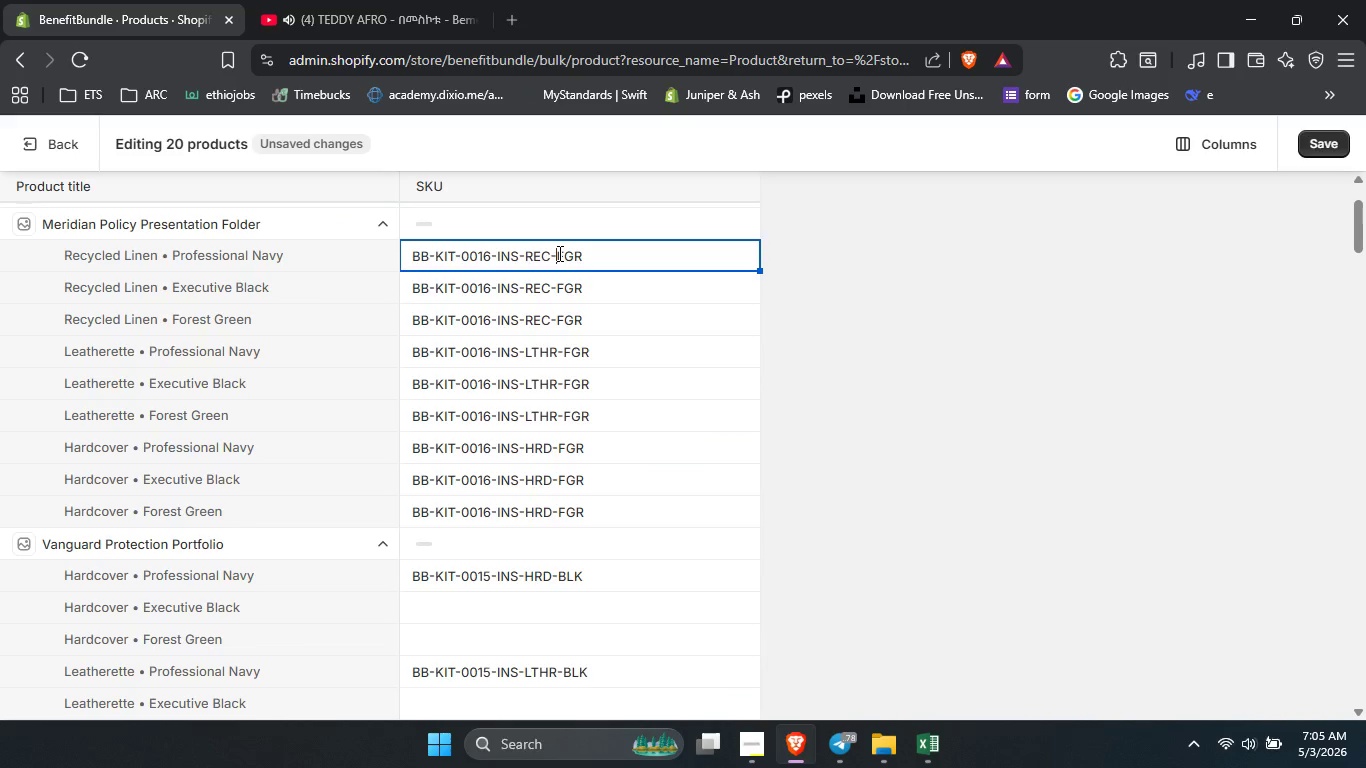 
double_click([558, 253])
 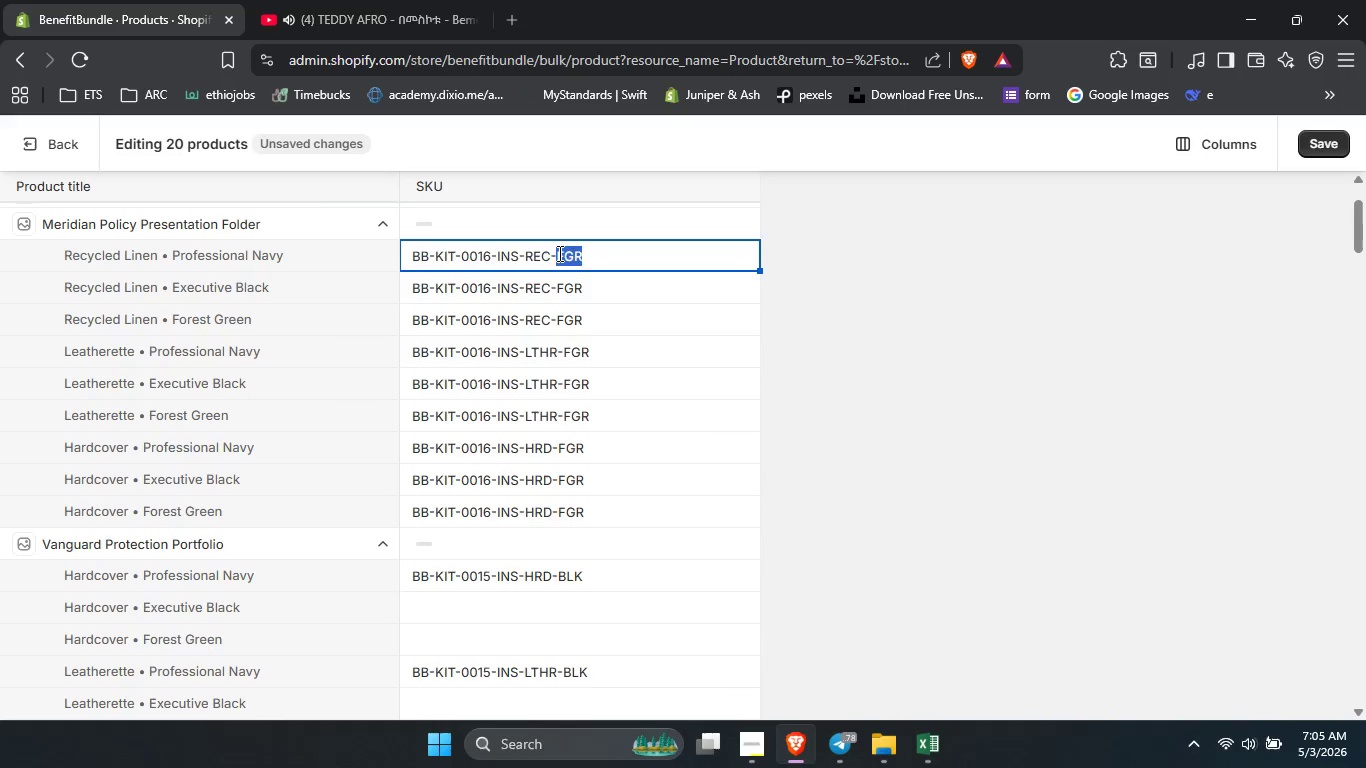 
type(pn)
 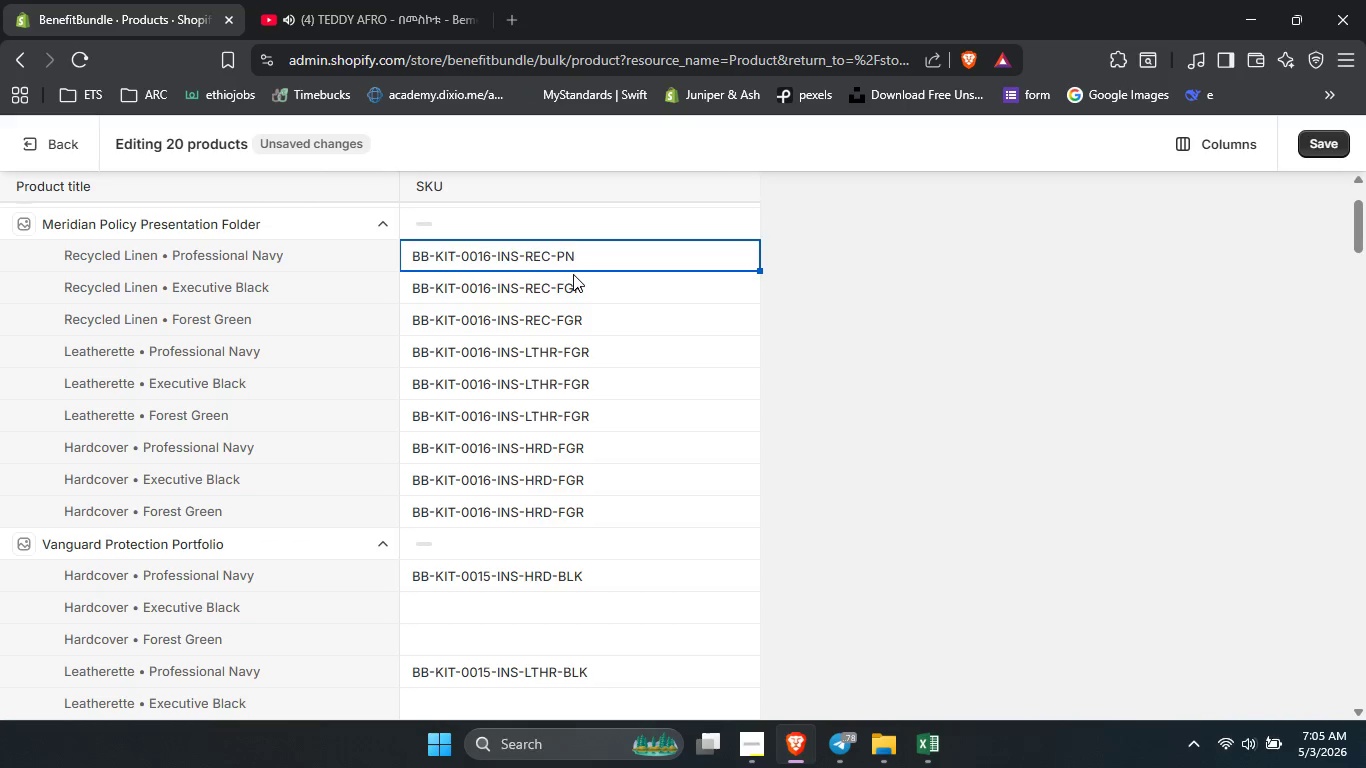 
double_click([573, 274])
 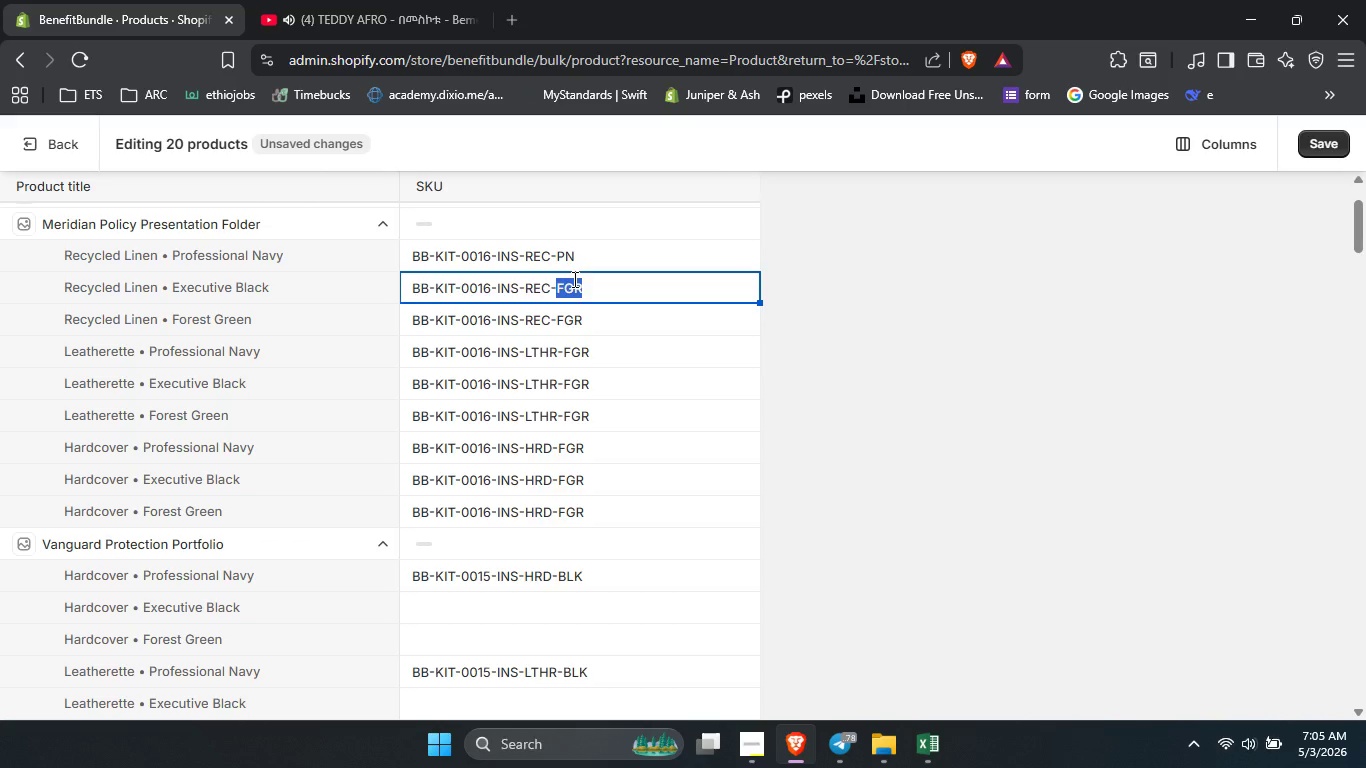 
type(eb)
 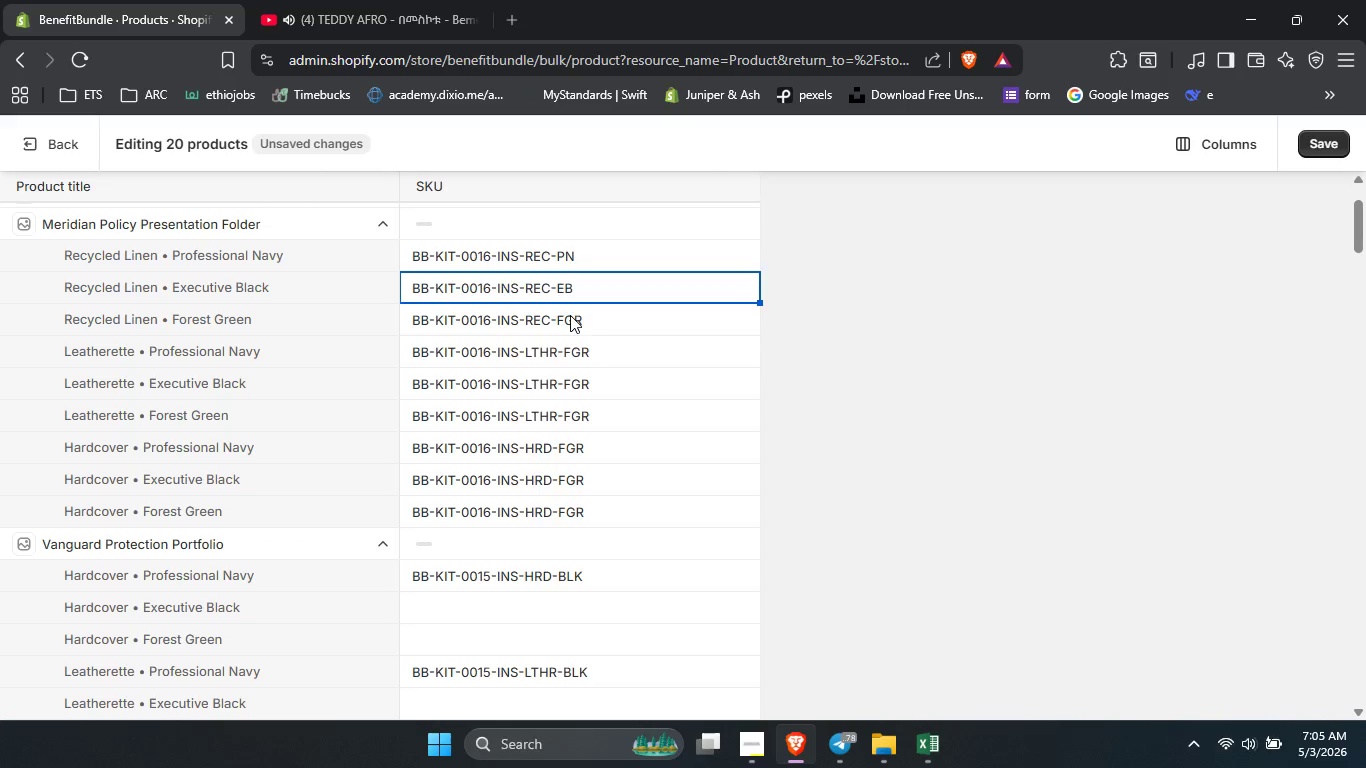 
double_click([570, 315])
 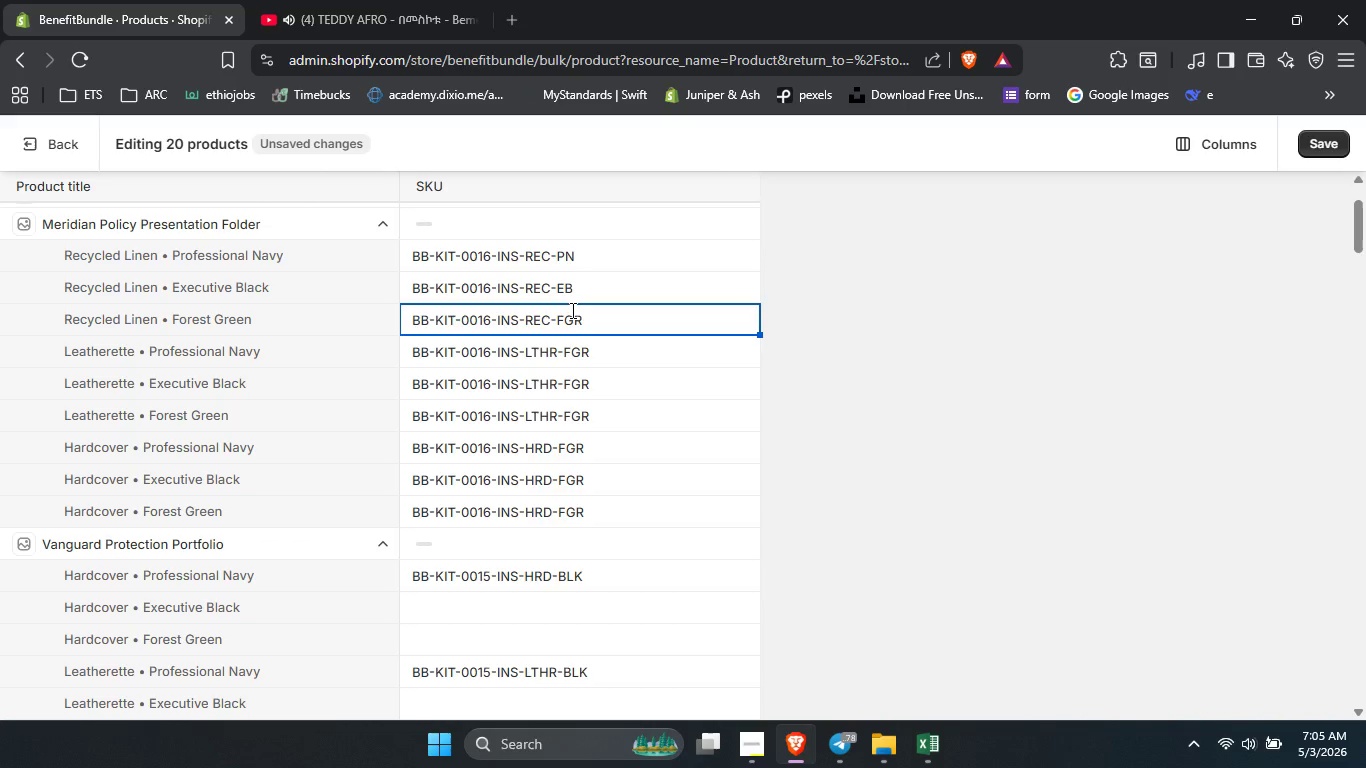 
double_click([571, 310])
 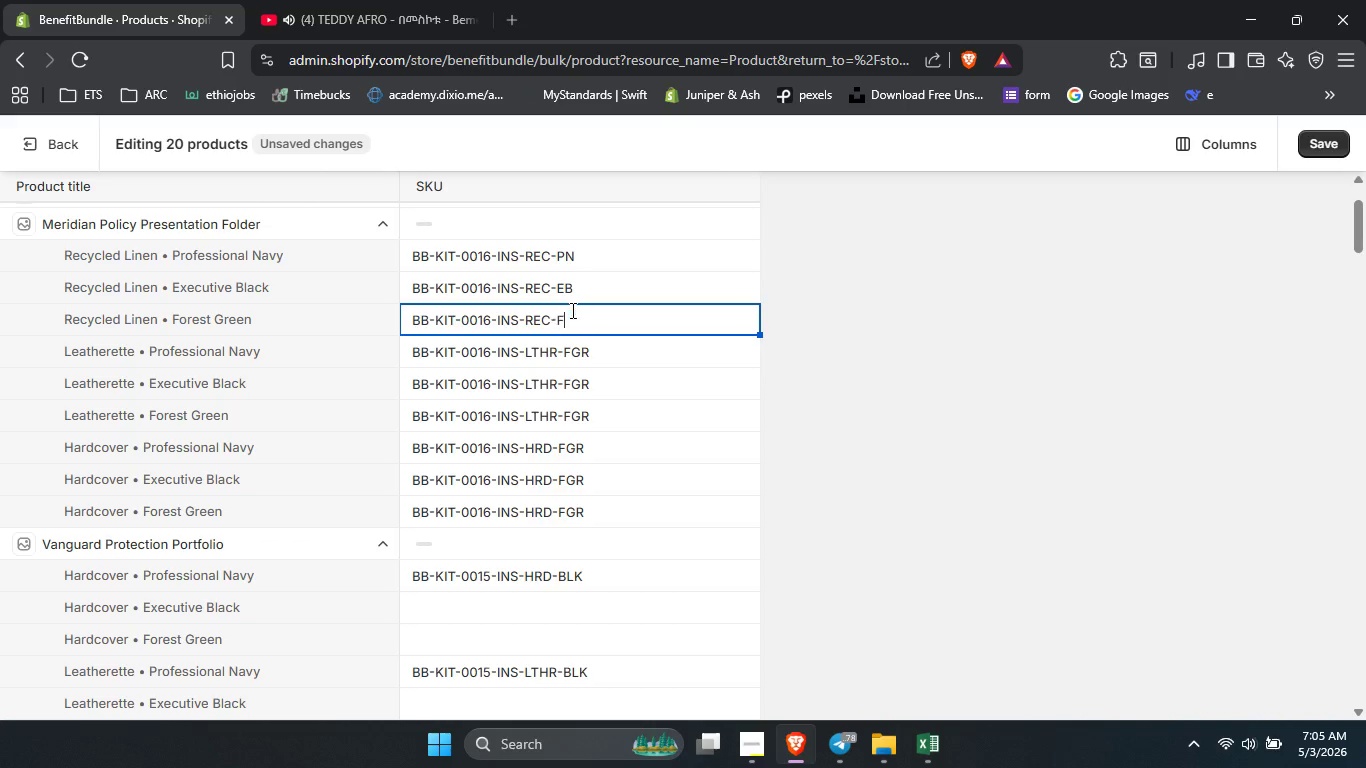 
type(fg)
 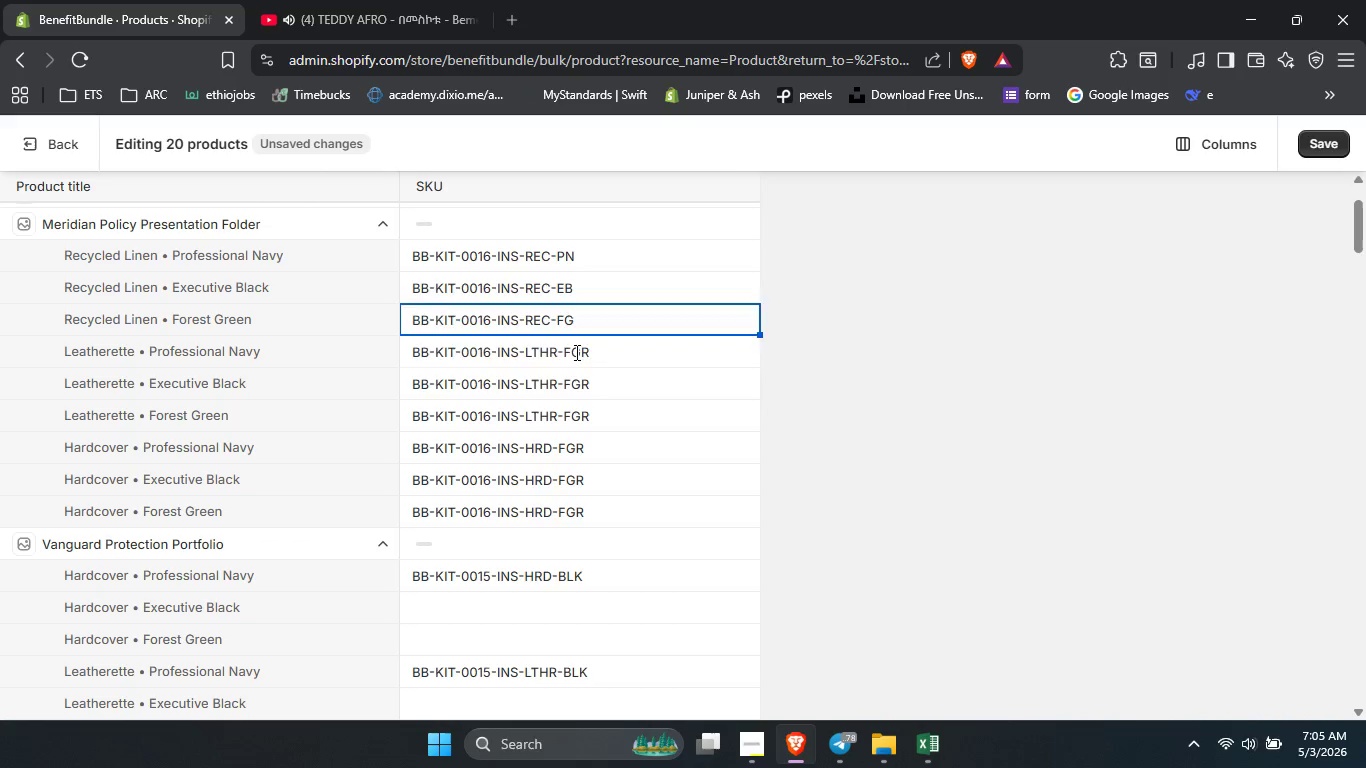 
double_click([575, 352])
 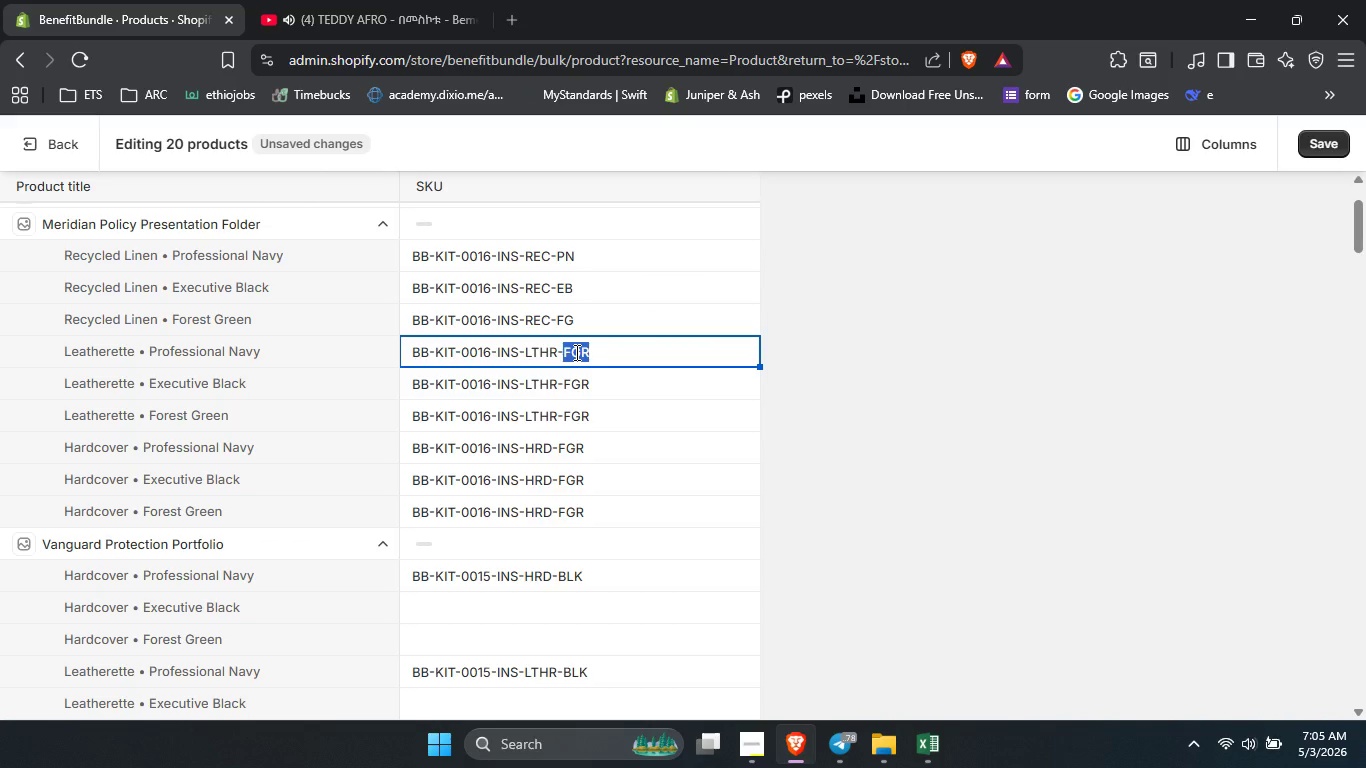 
type(pn)
 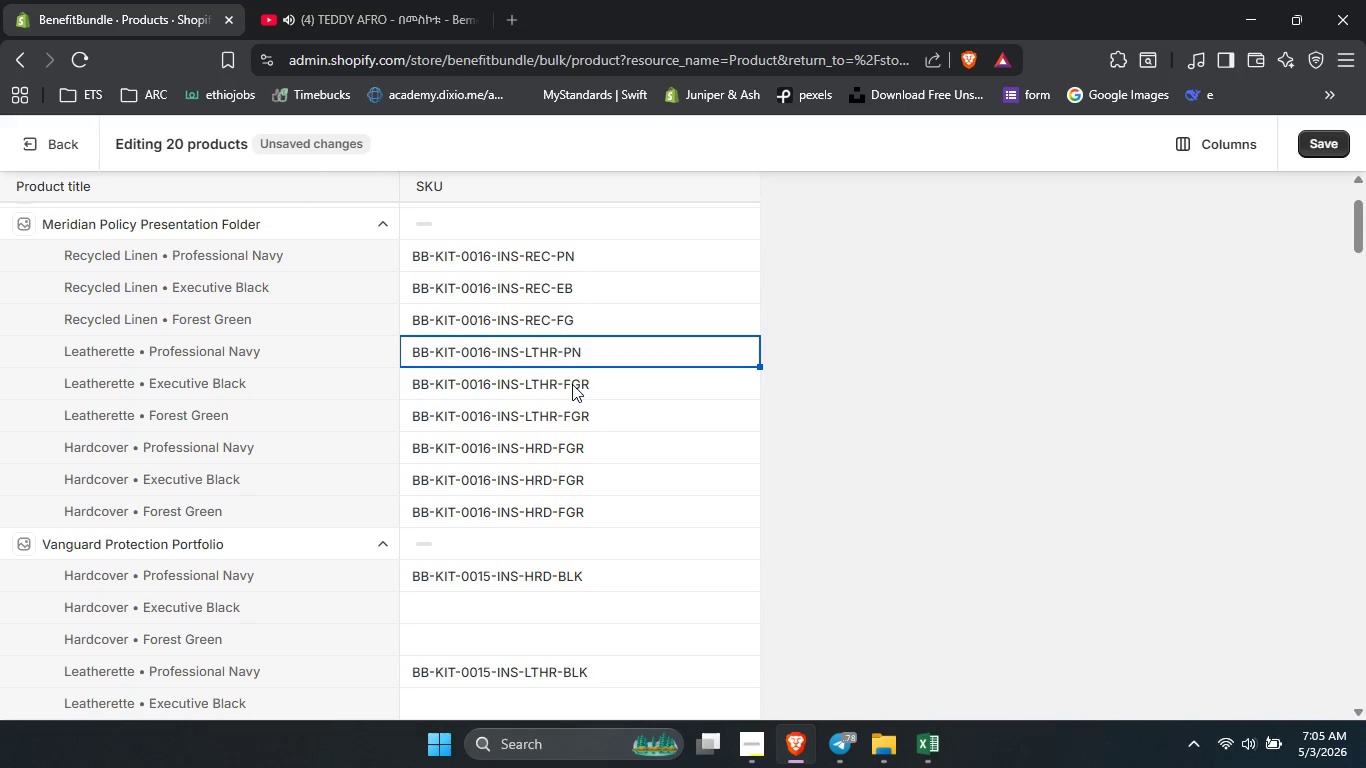 
double_click([572, 384])
 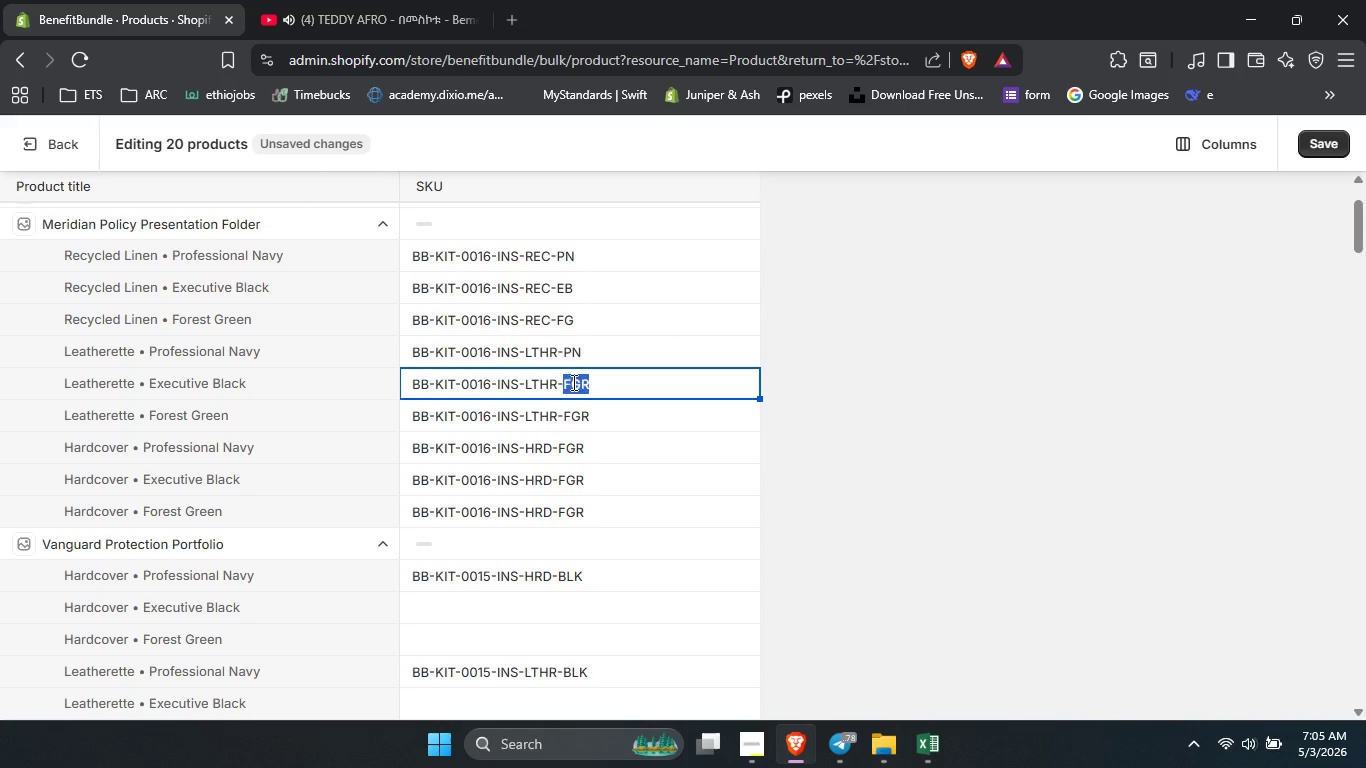 
type(eb)
 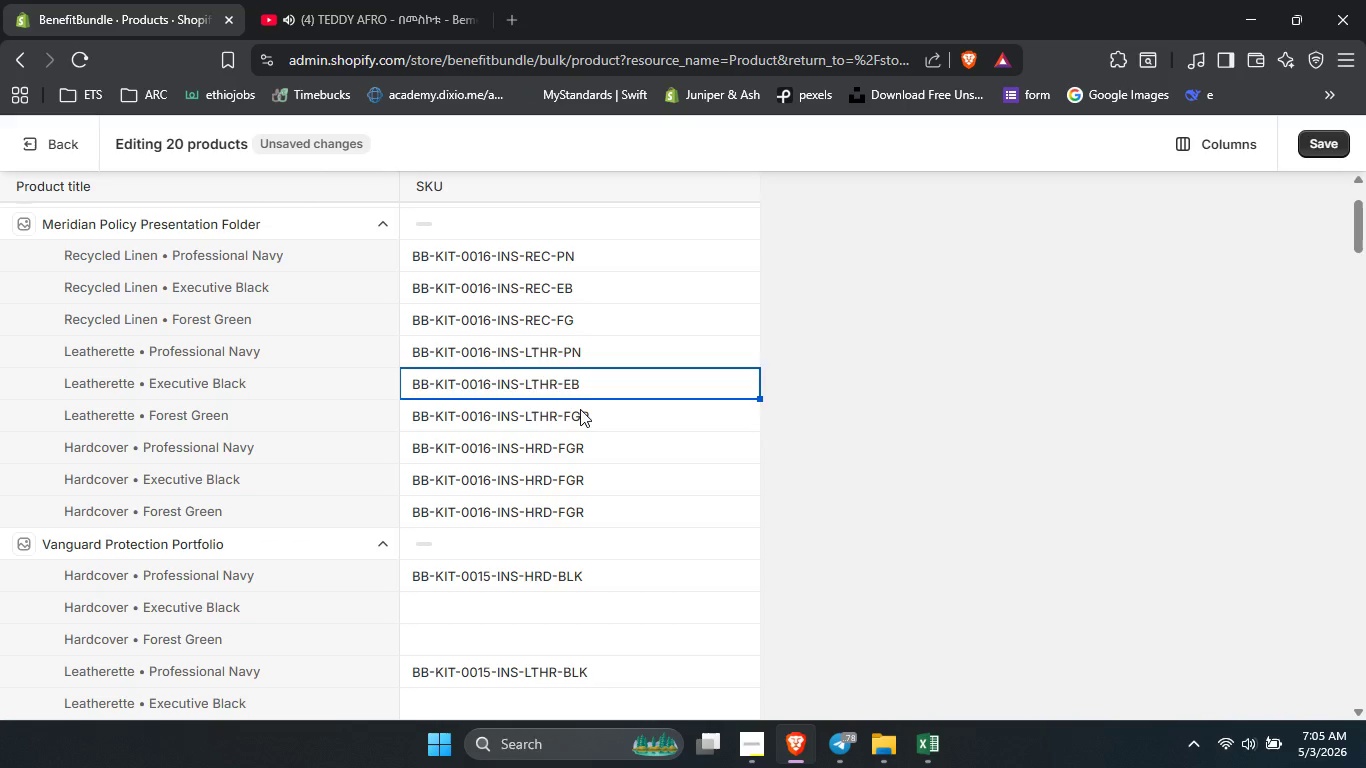 
double_click([580, 409])
 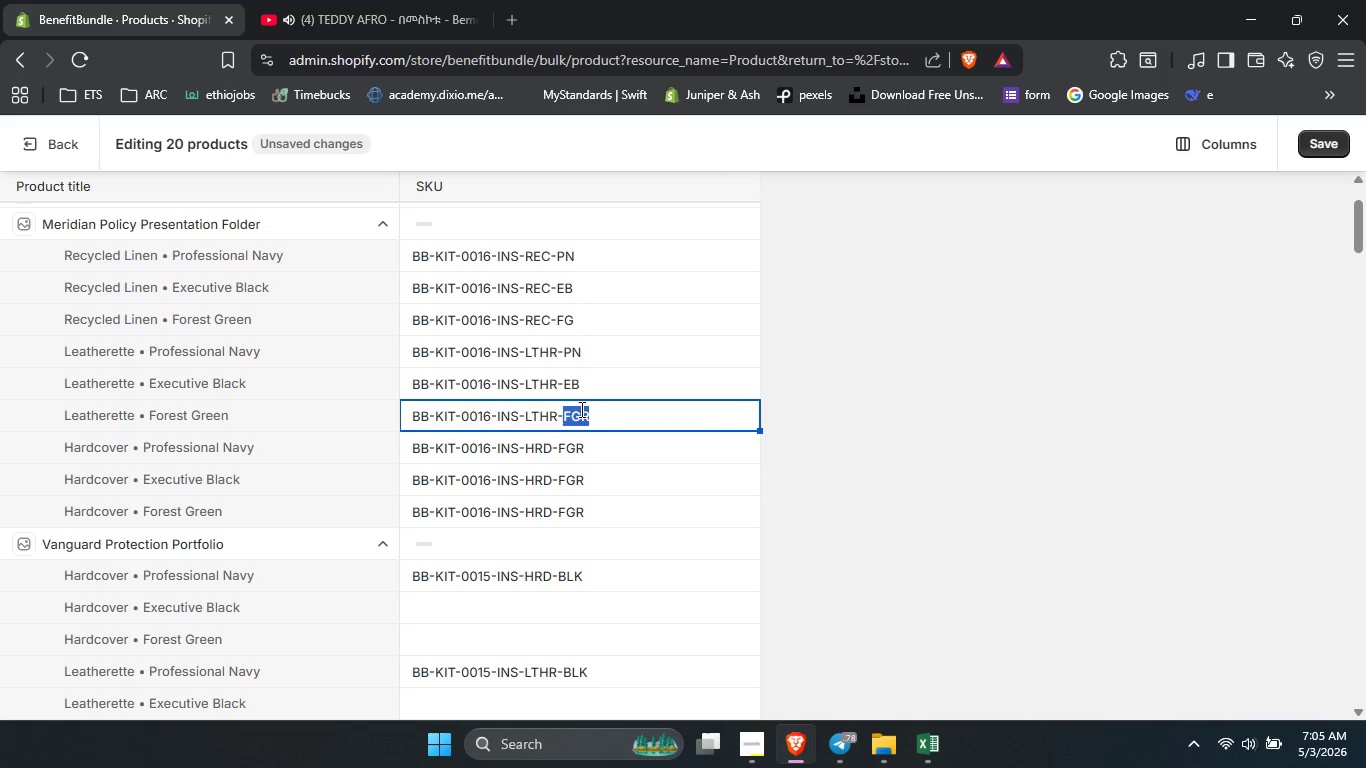 
type(fg)
 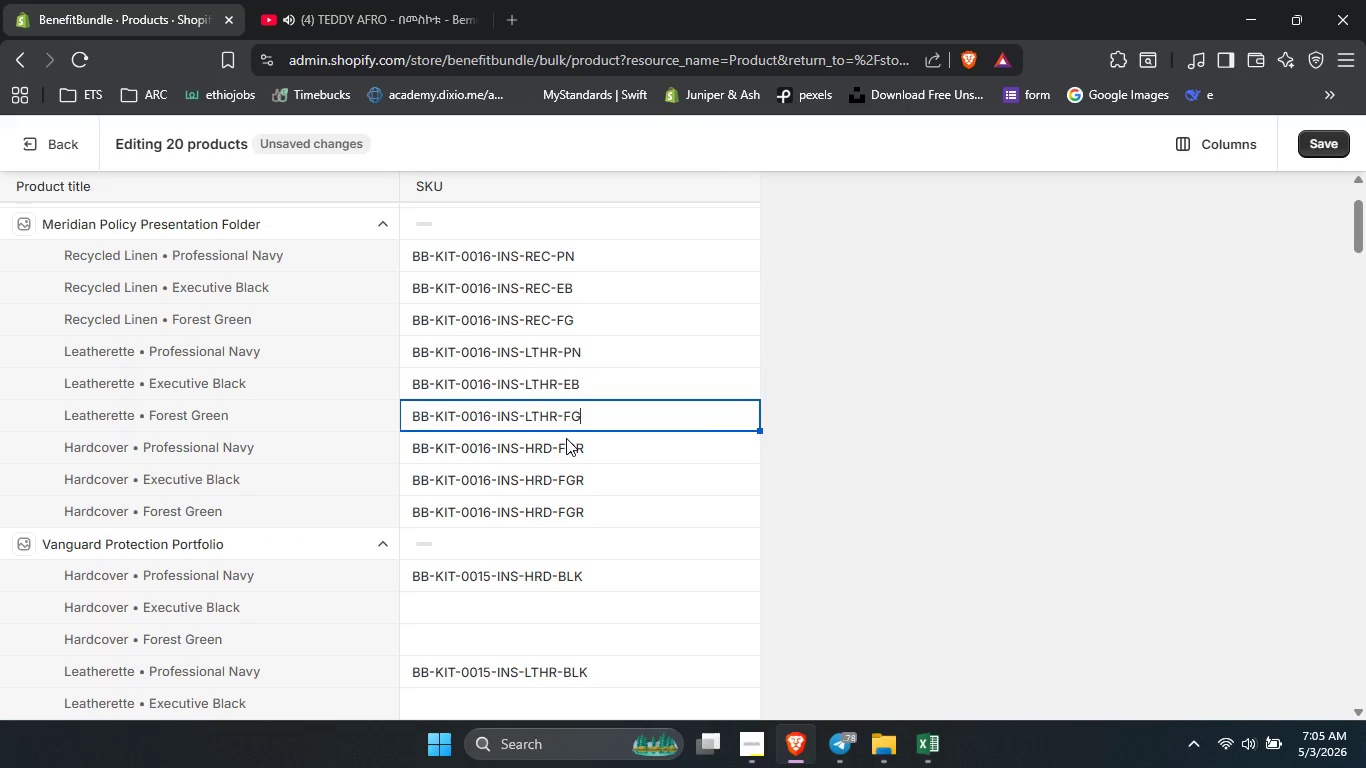 
double_click([566, 438])
 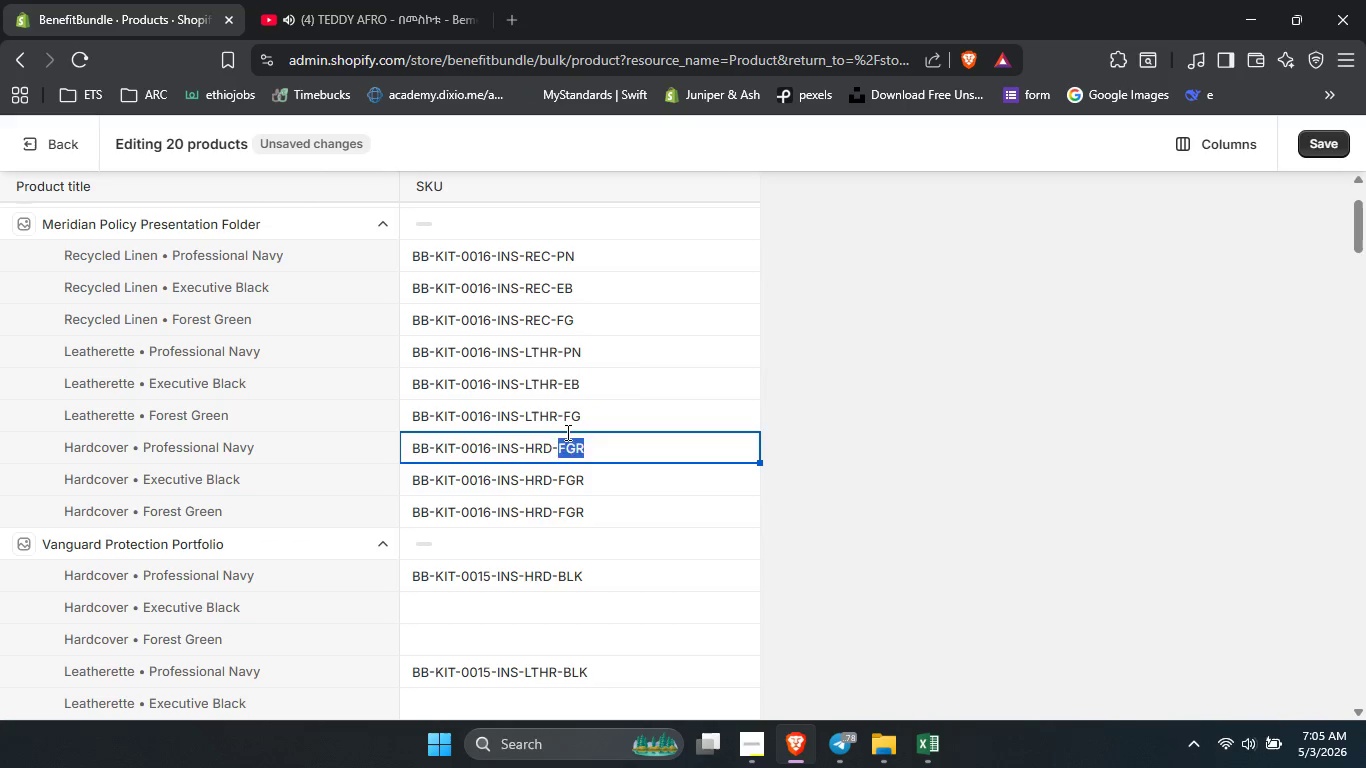 
type(pn)
 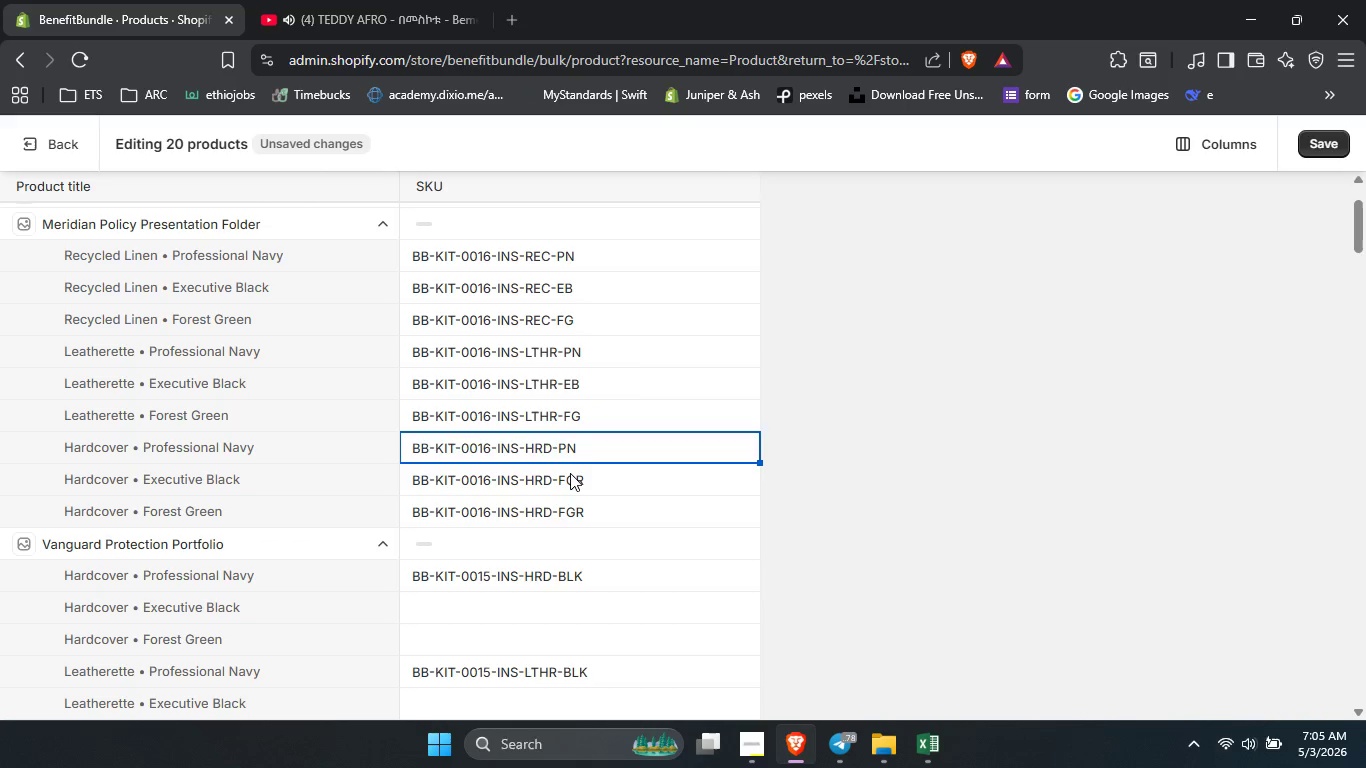 
double_click([570, 473])
 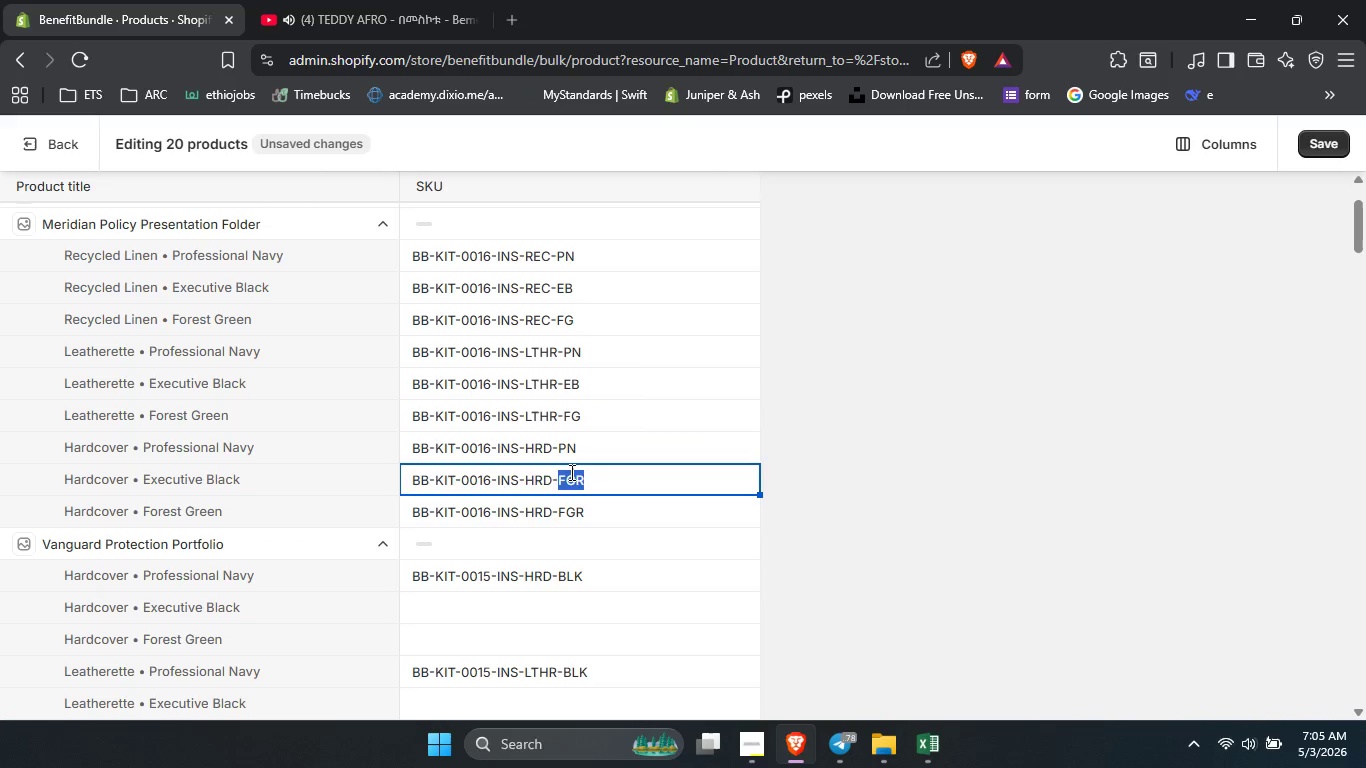 
type(eb)
 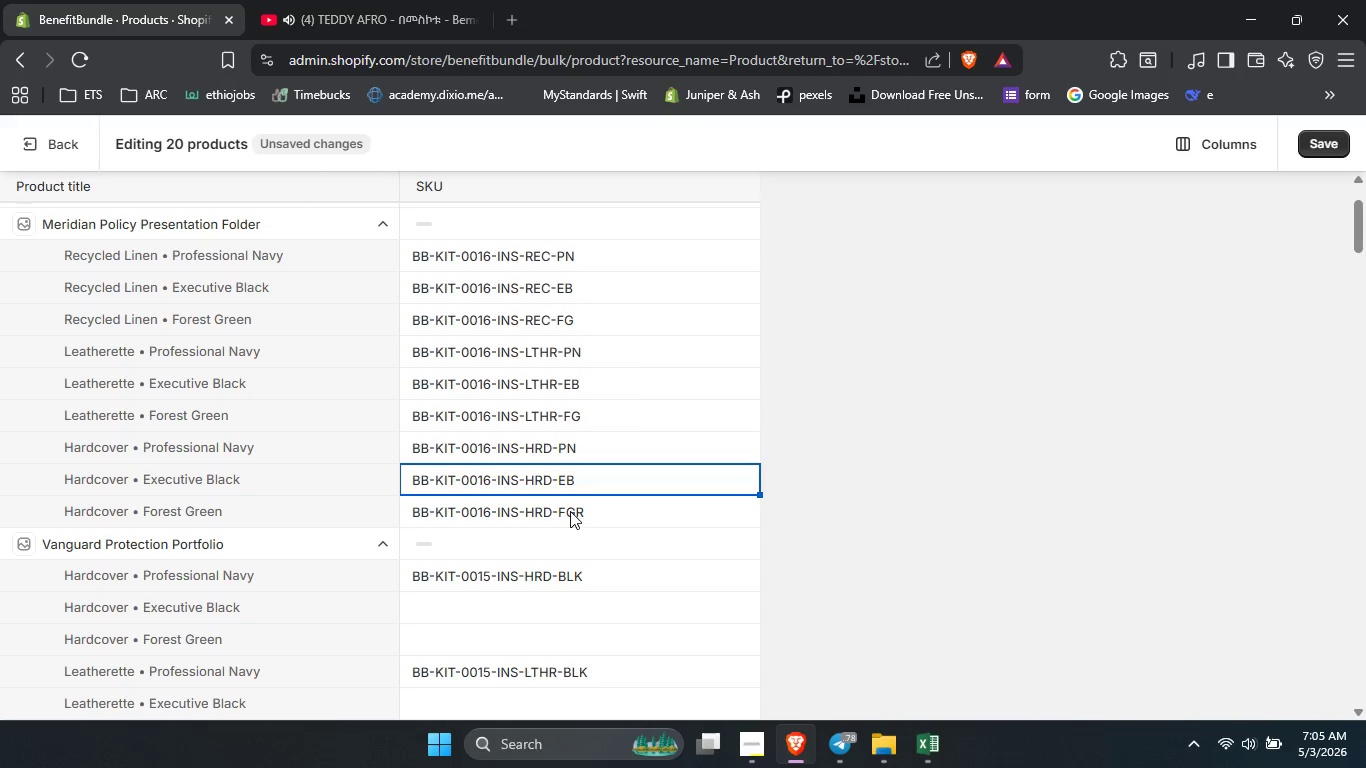 
double_click([570, 511])
 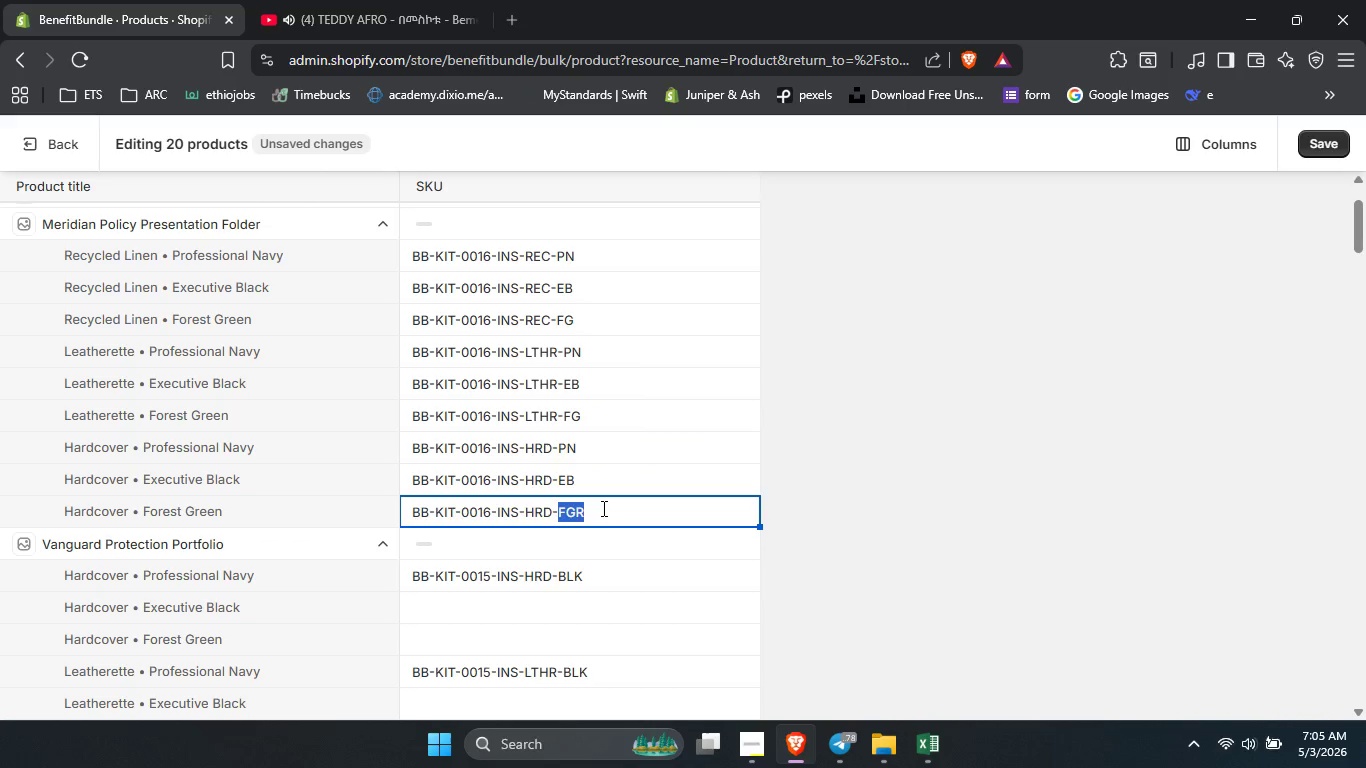 
left_click([602, 508])
 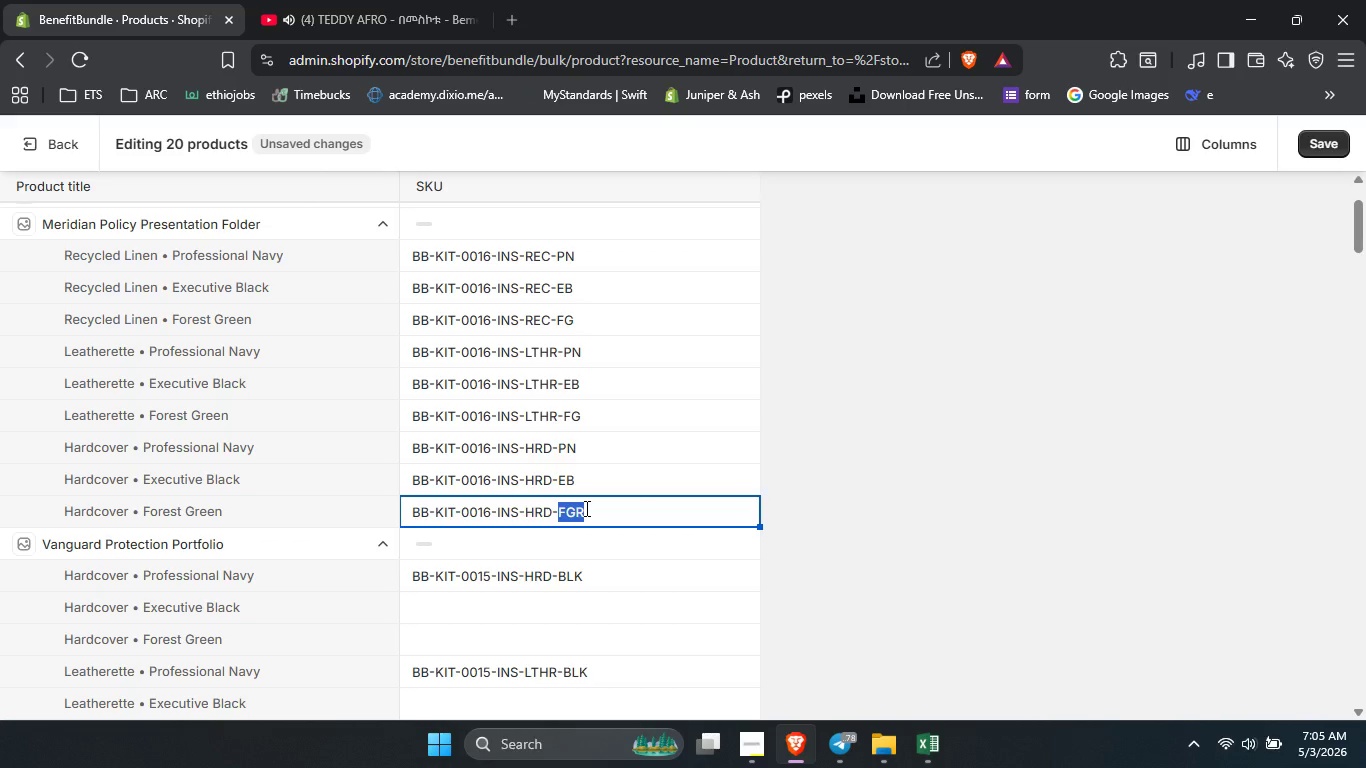 
double_click([585, 508])
 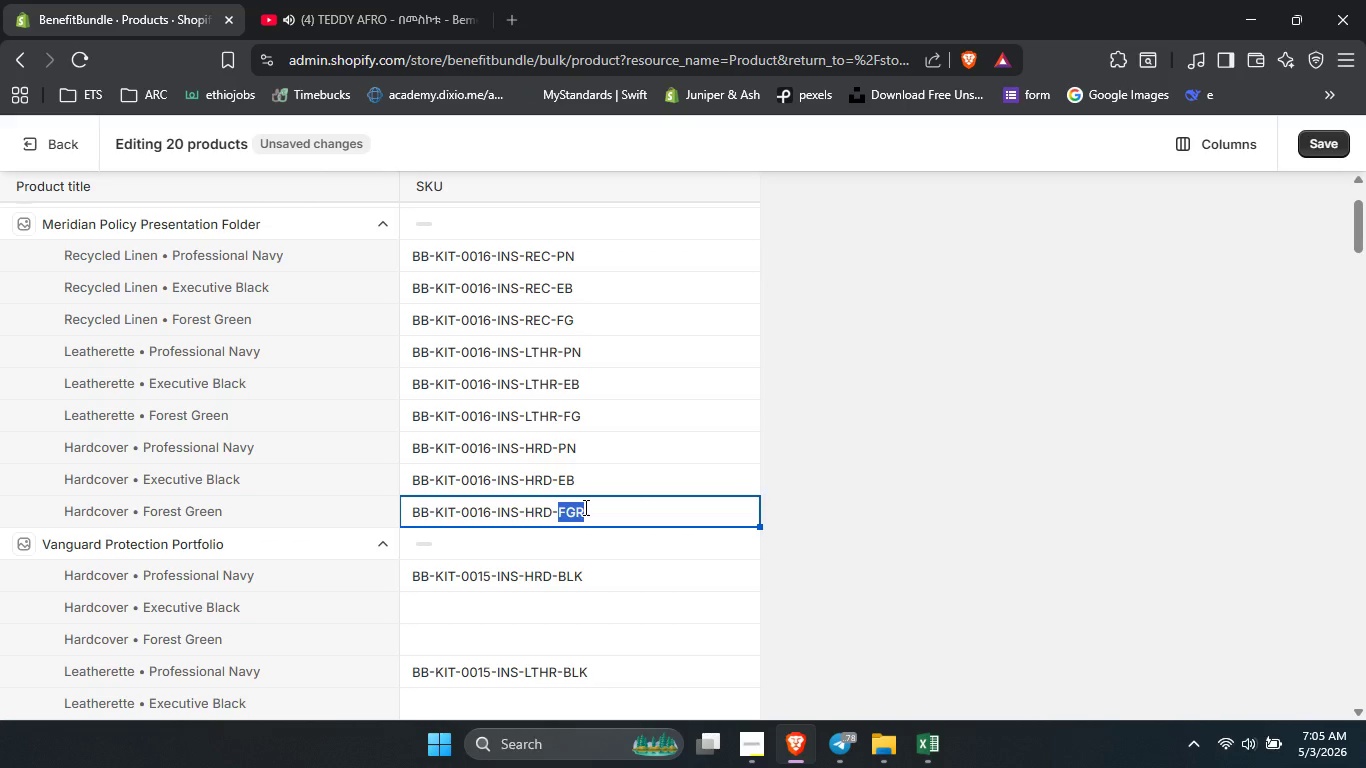 
type(e)
key(Backspace)
type(fg)
 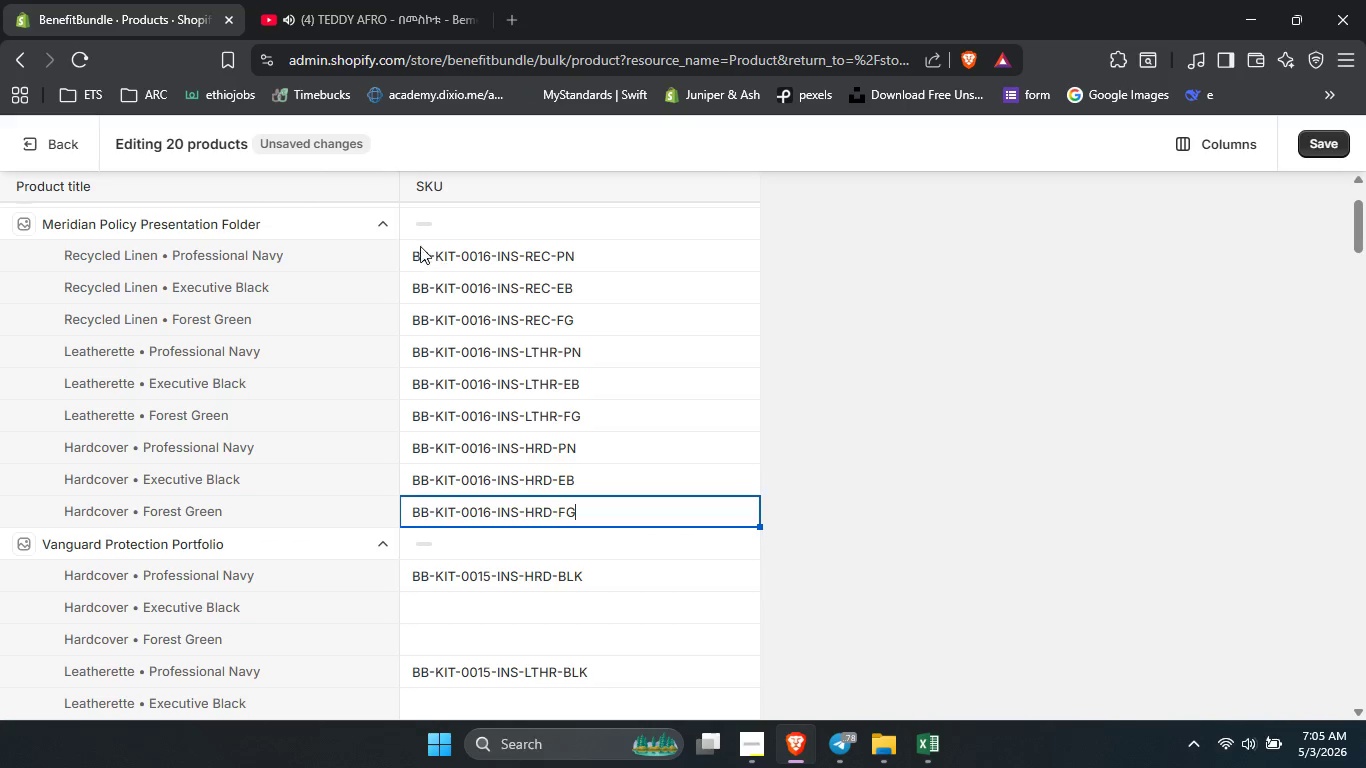 
left_click([372, 218])
 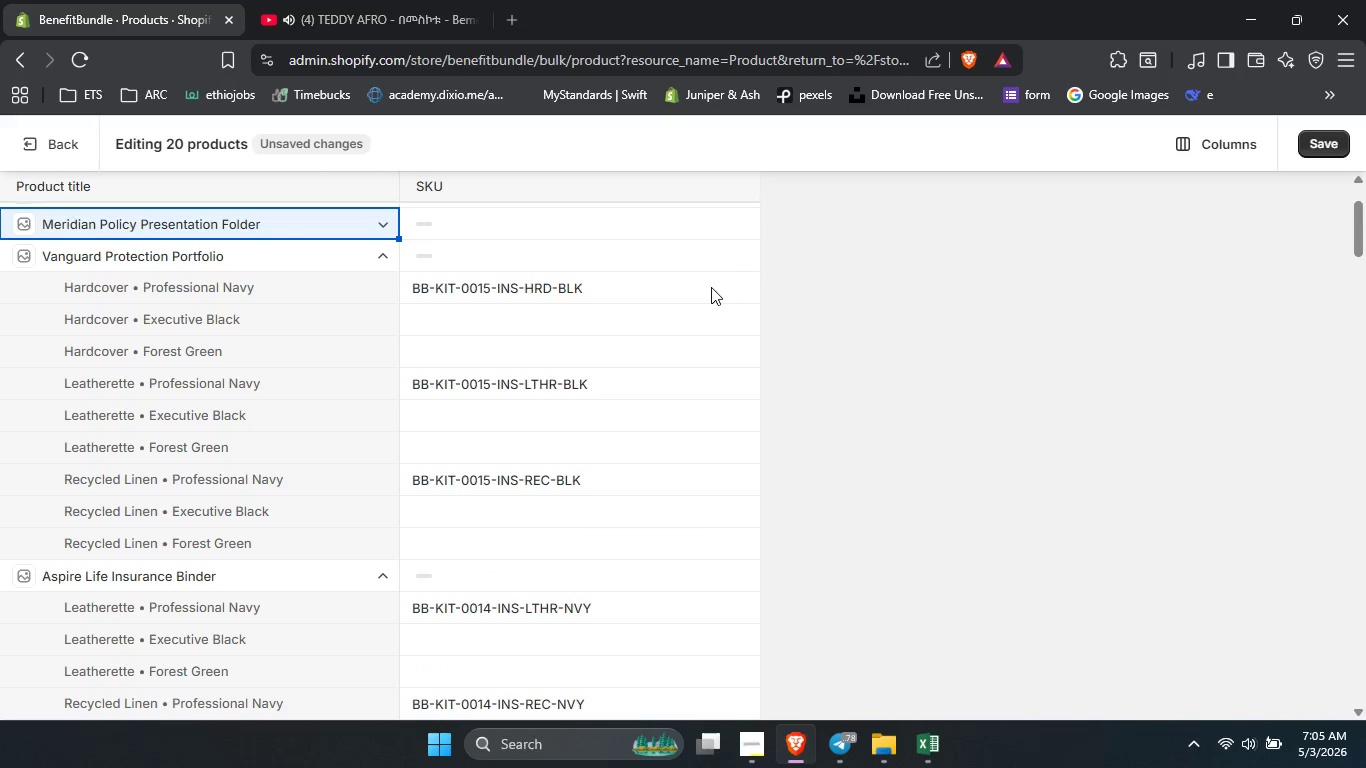 
left_click([711, 293])
 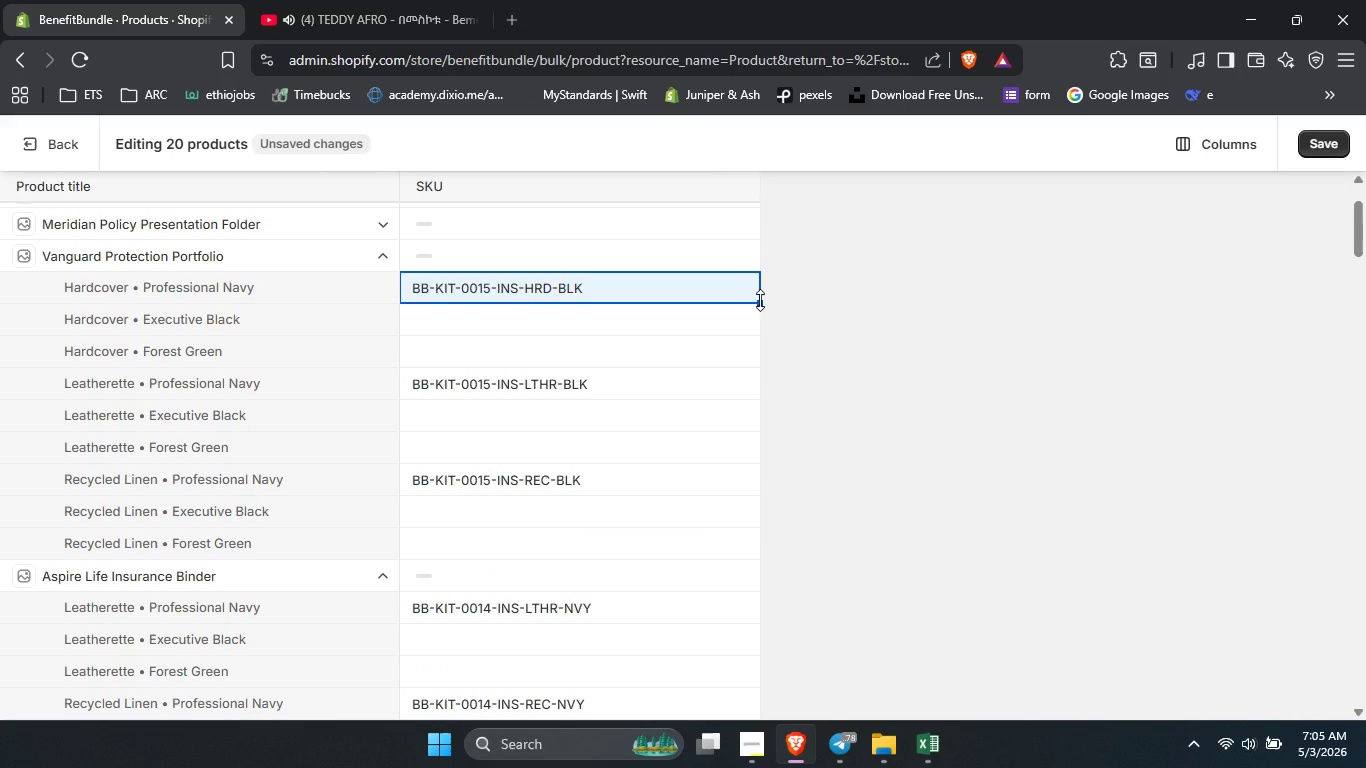 
left_click_drag(start_coordinate=[760, 300], to_coordinate=[756, 343])
 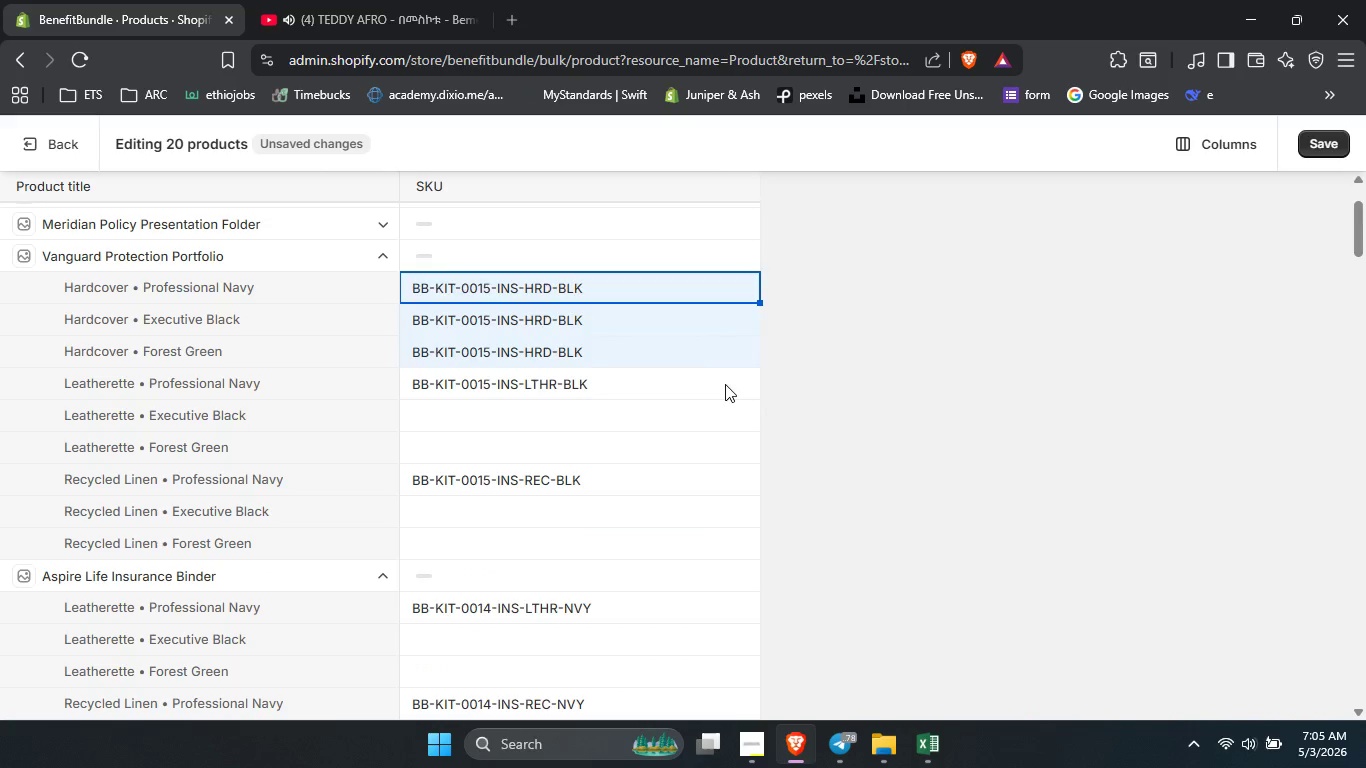 
left_click([725, 384])
 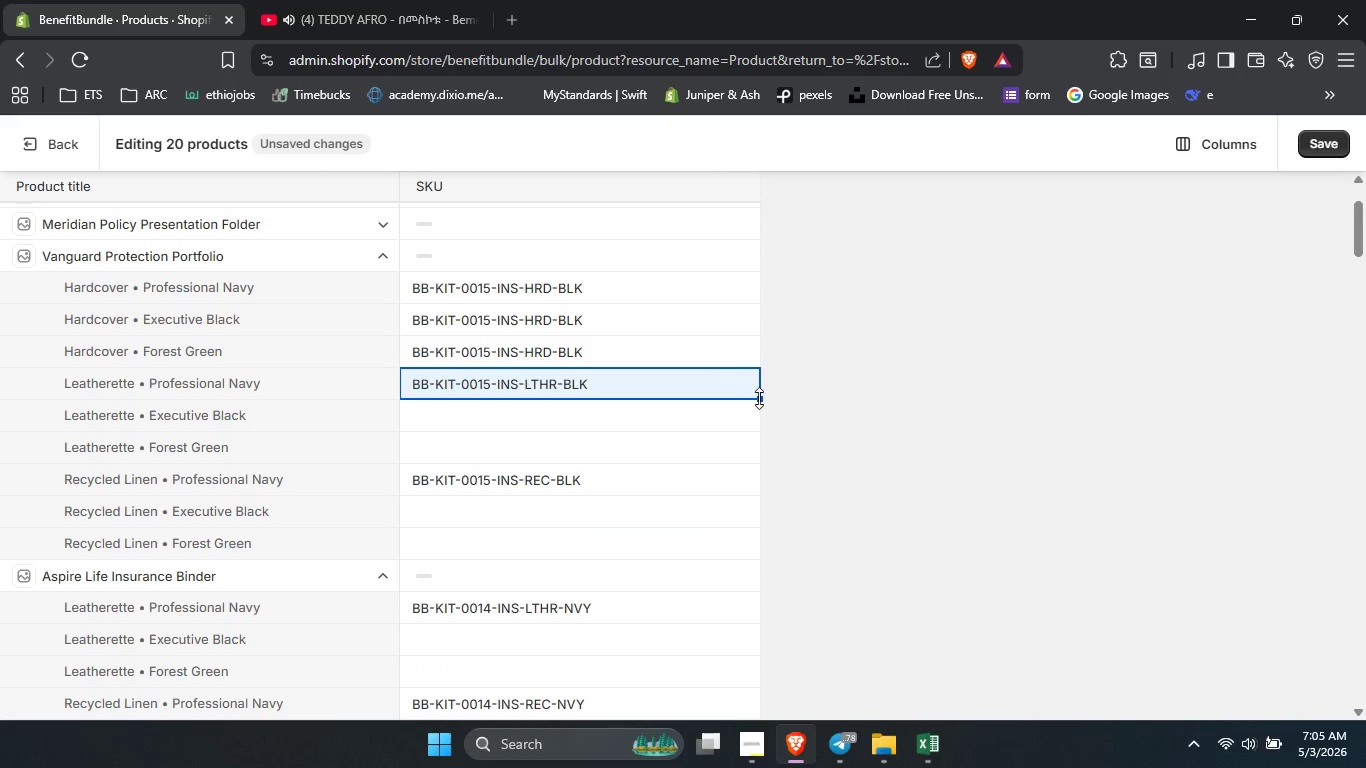 
left_click_drag(start_coordinate=[759, 398], to_coordinate=[744, 446])
 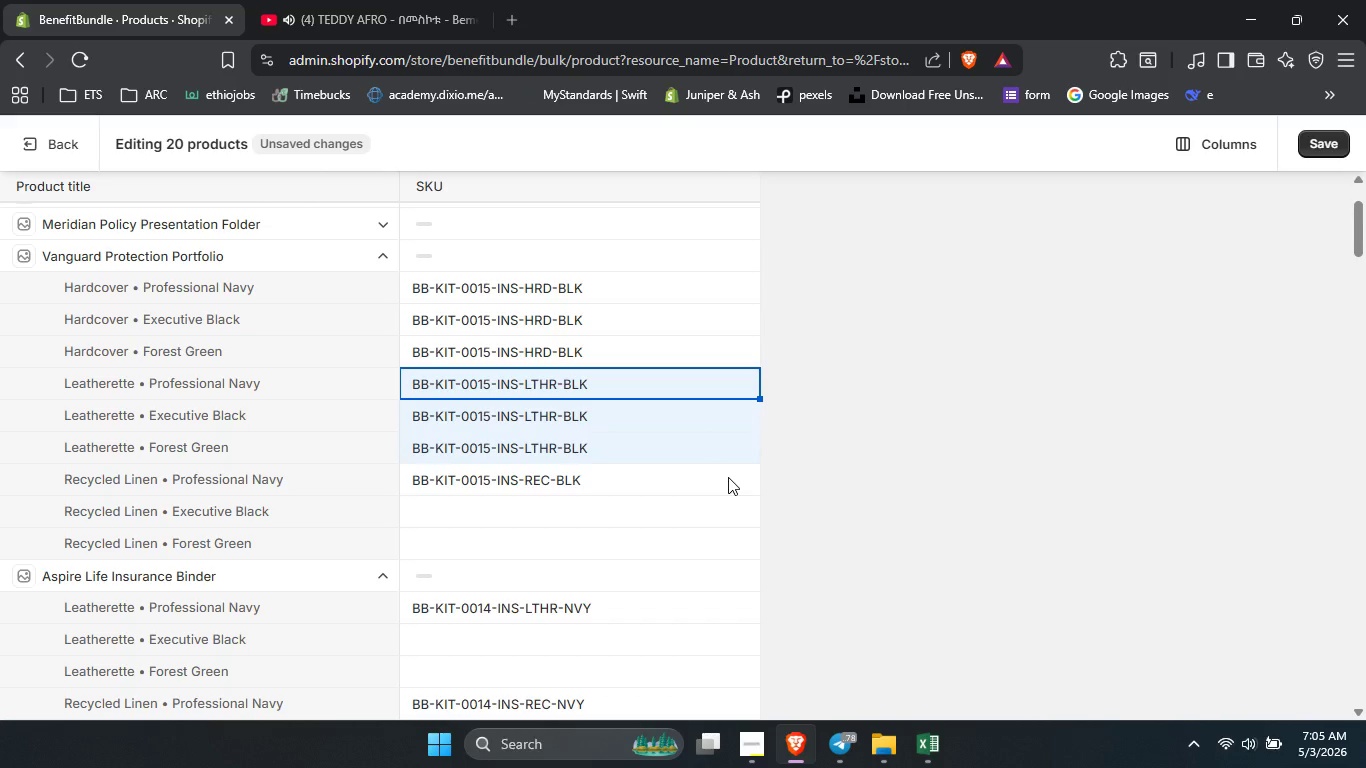 
left_click([728, 477])
 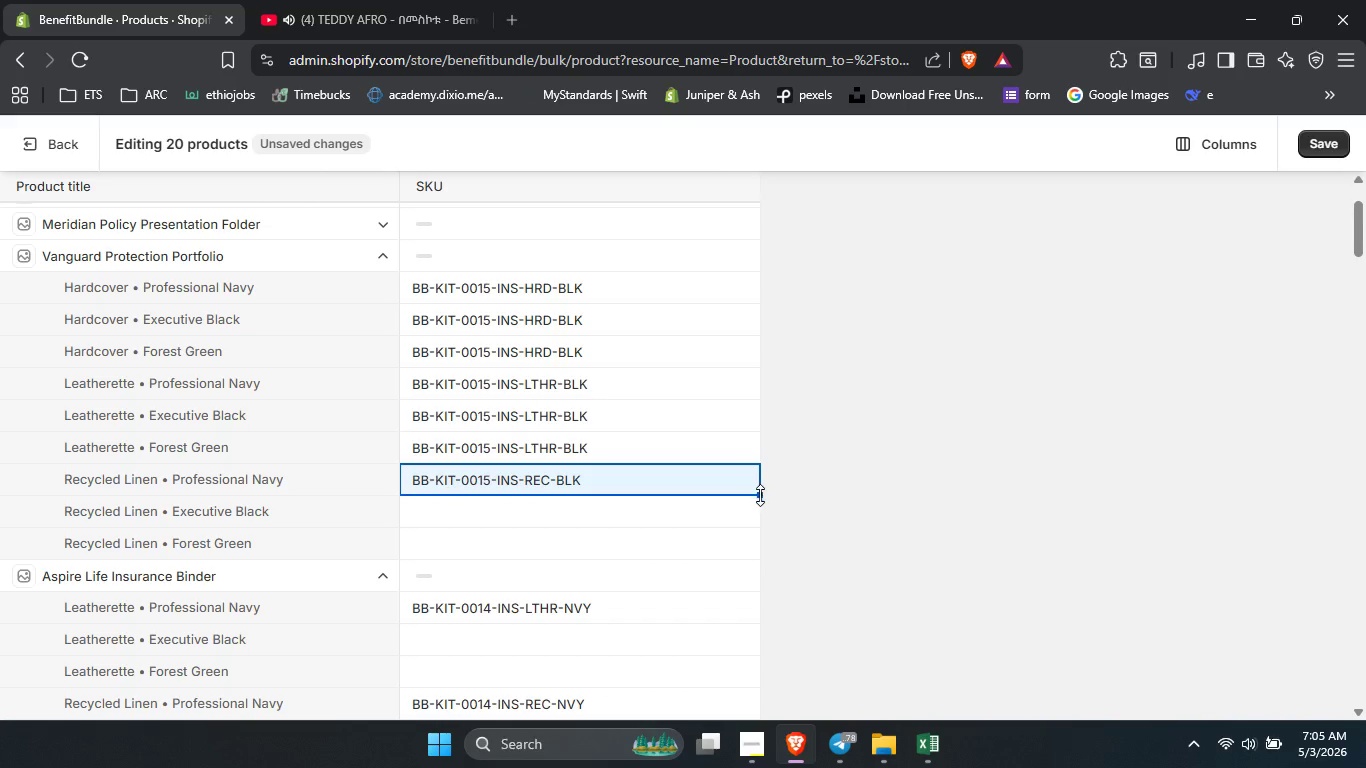 
left_click_drag(start_coordinate=[760, 492], to_coordinate=[752, 537])
 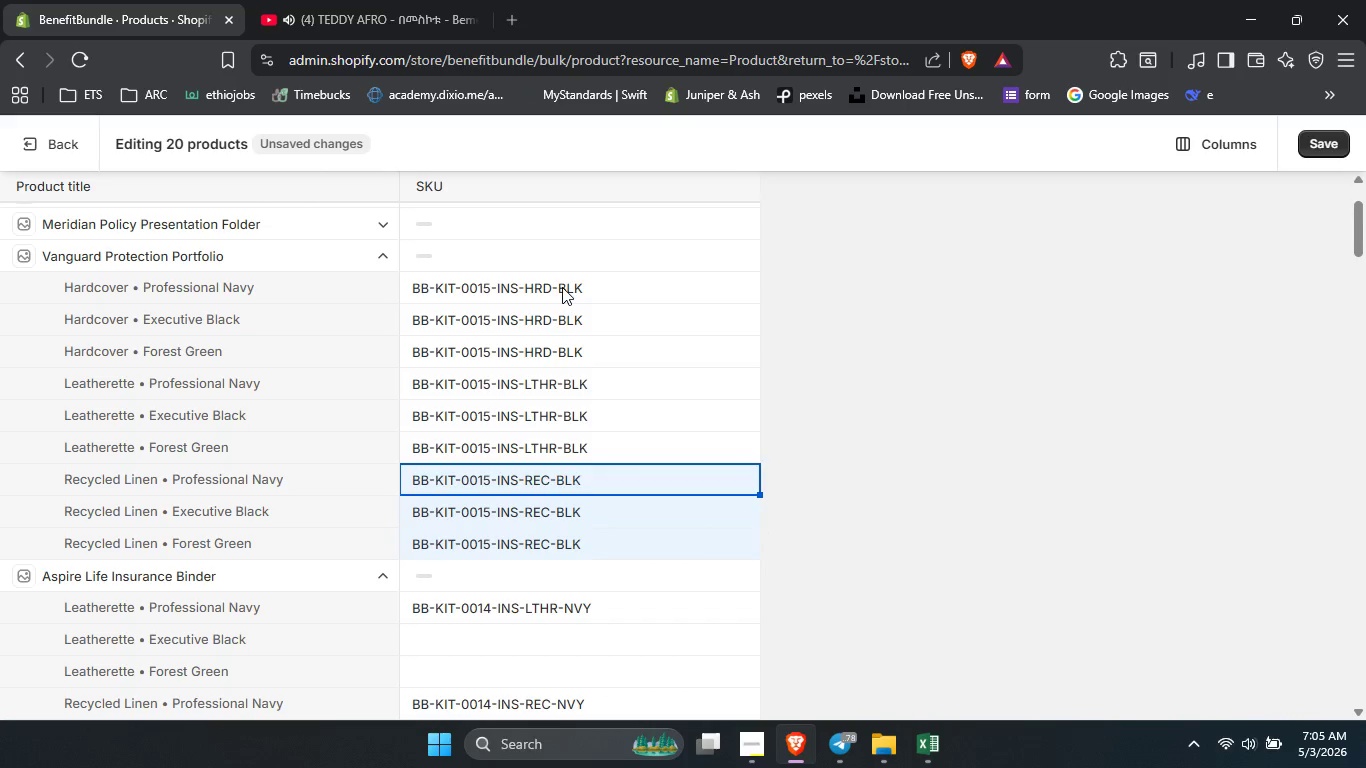 
double_click([562, 287])
 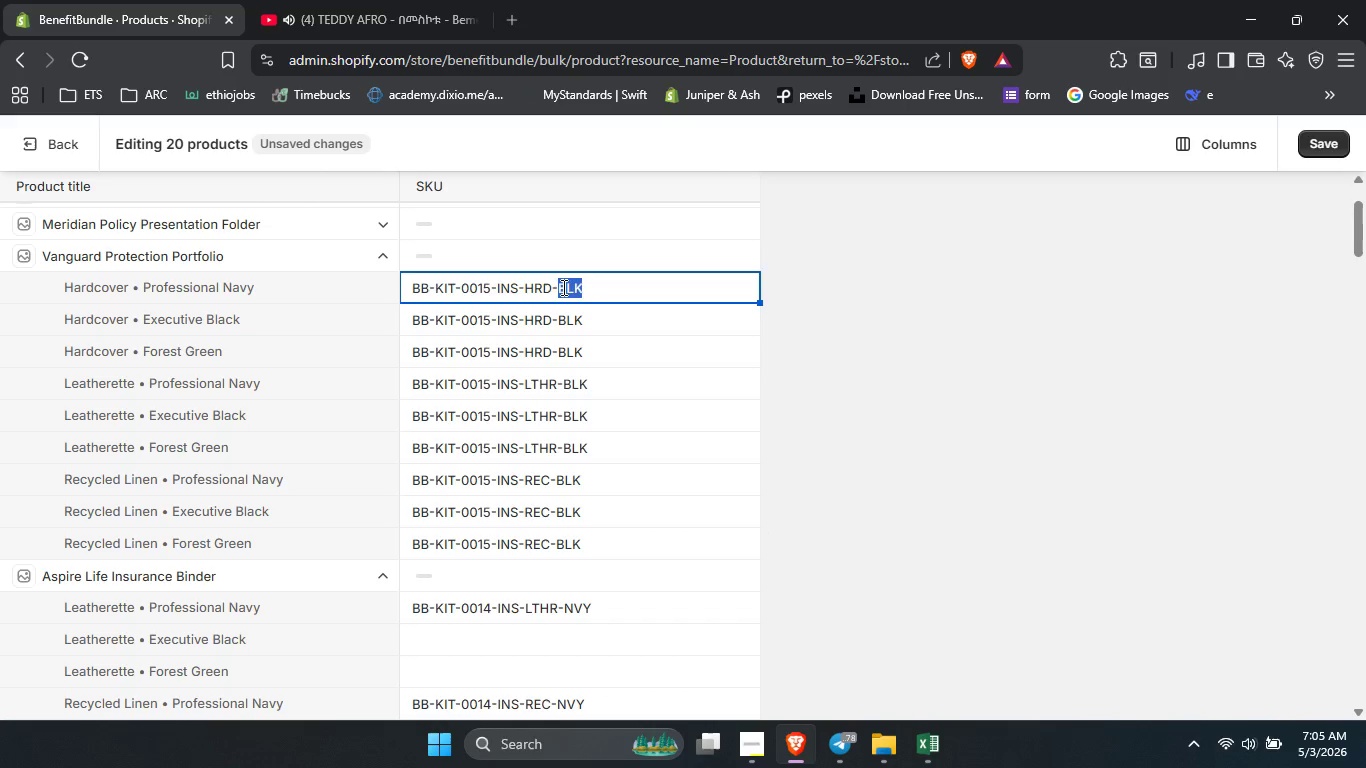 
type(pm)
key(Backspace)
type(n)
 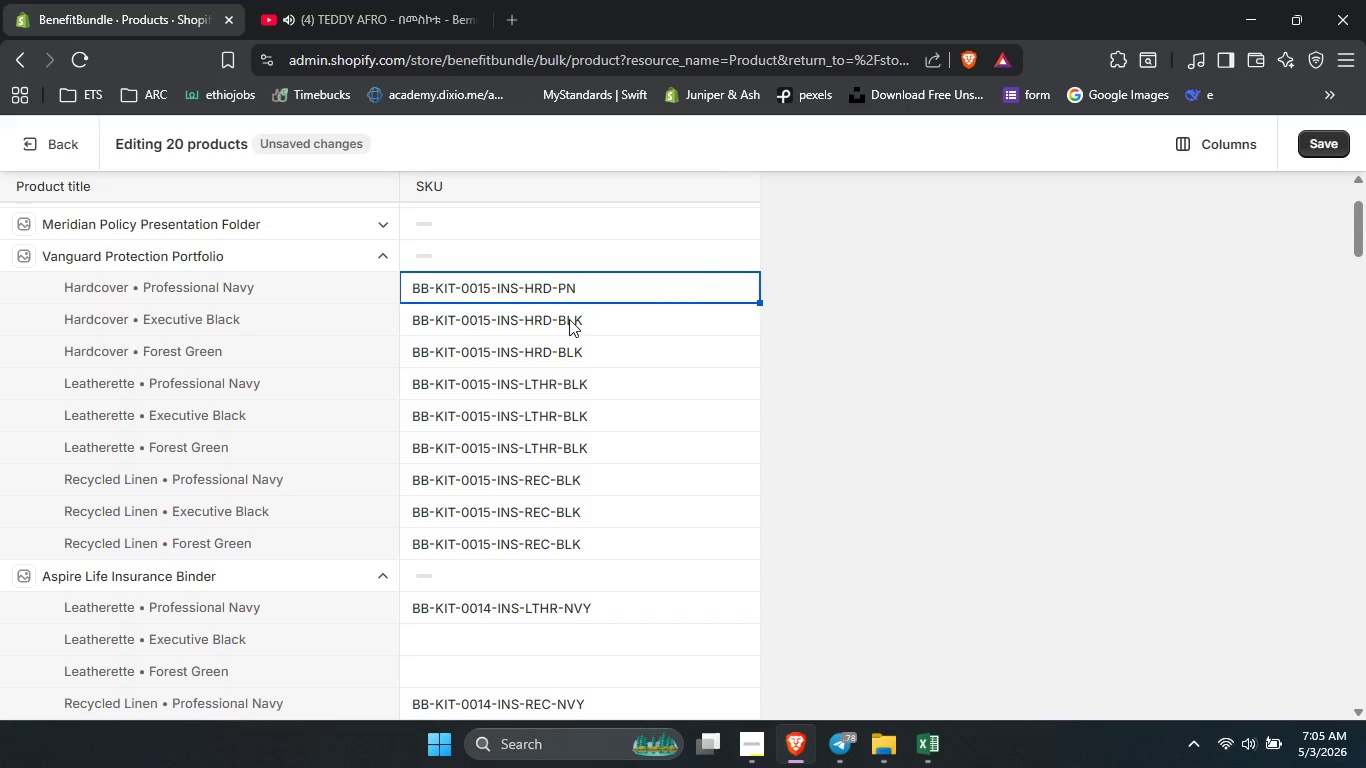 
double_click([569, 319])
 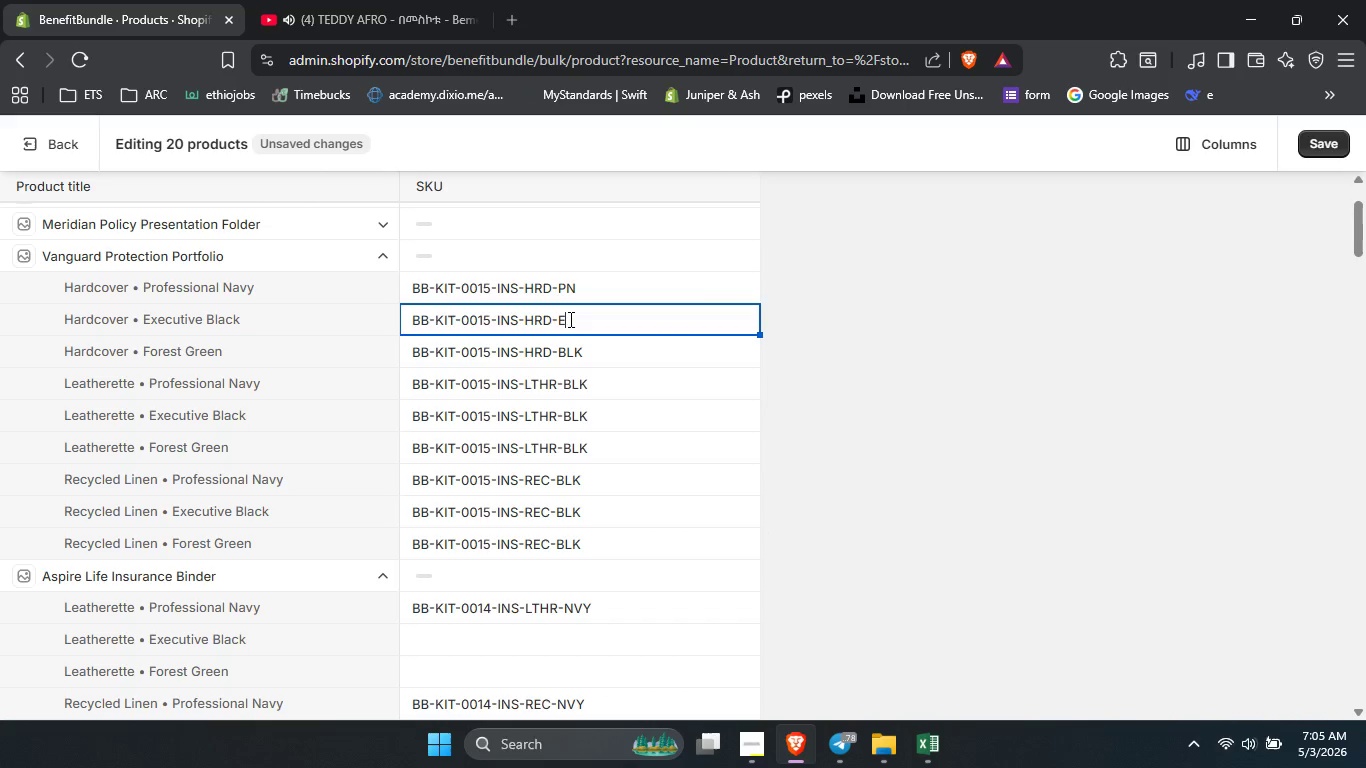 
type(eb)
 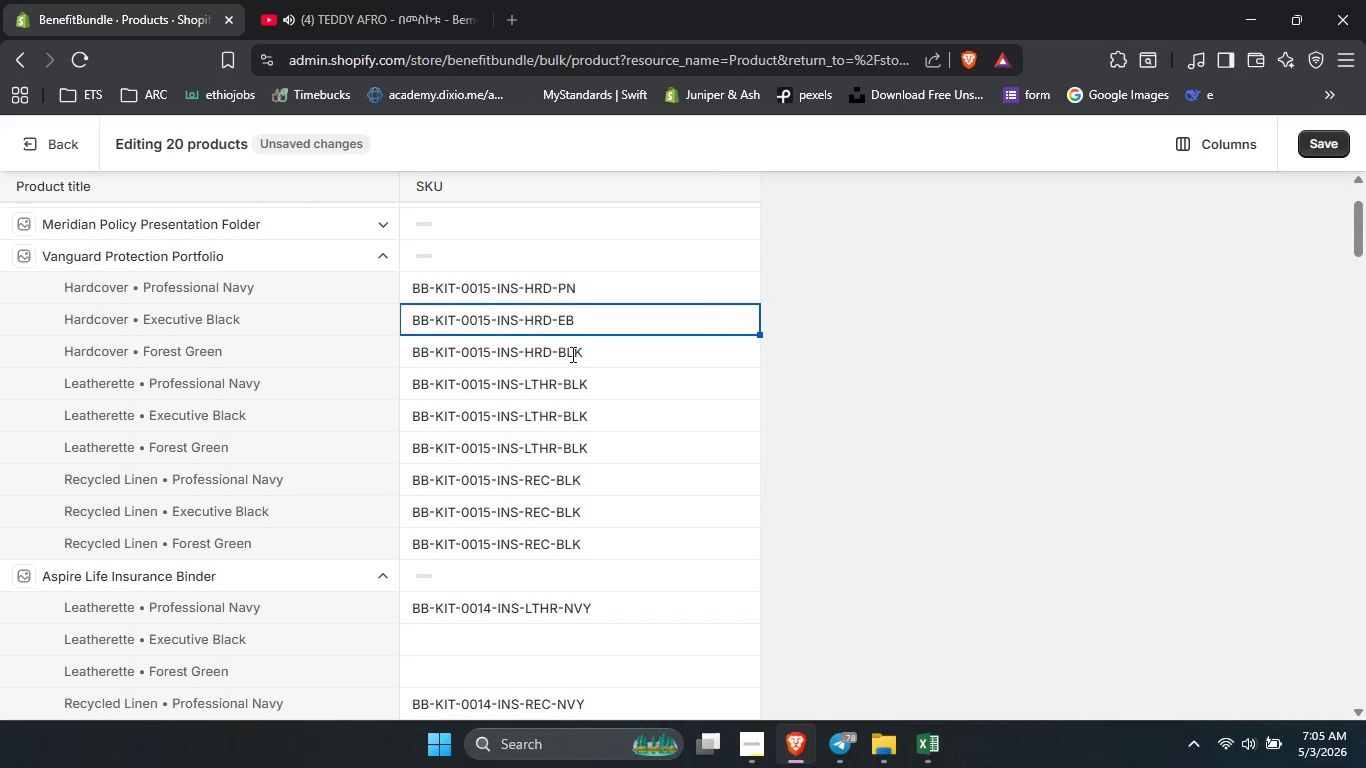 
double_click([571, 354])
 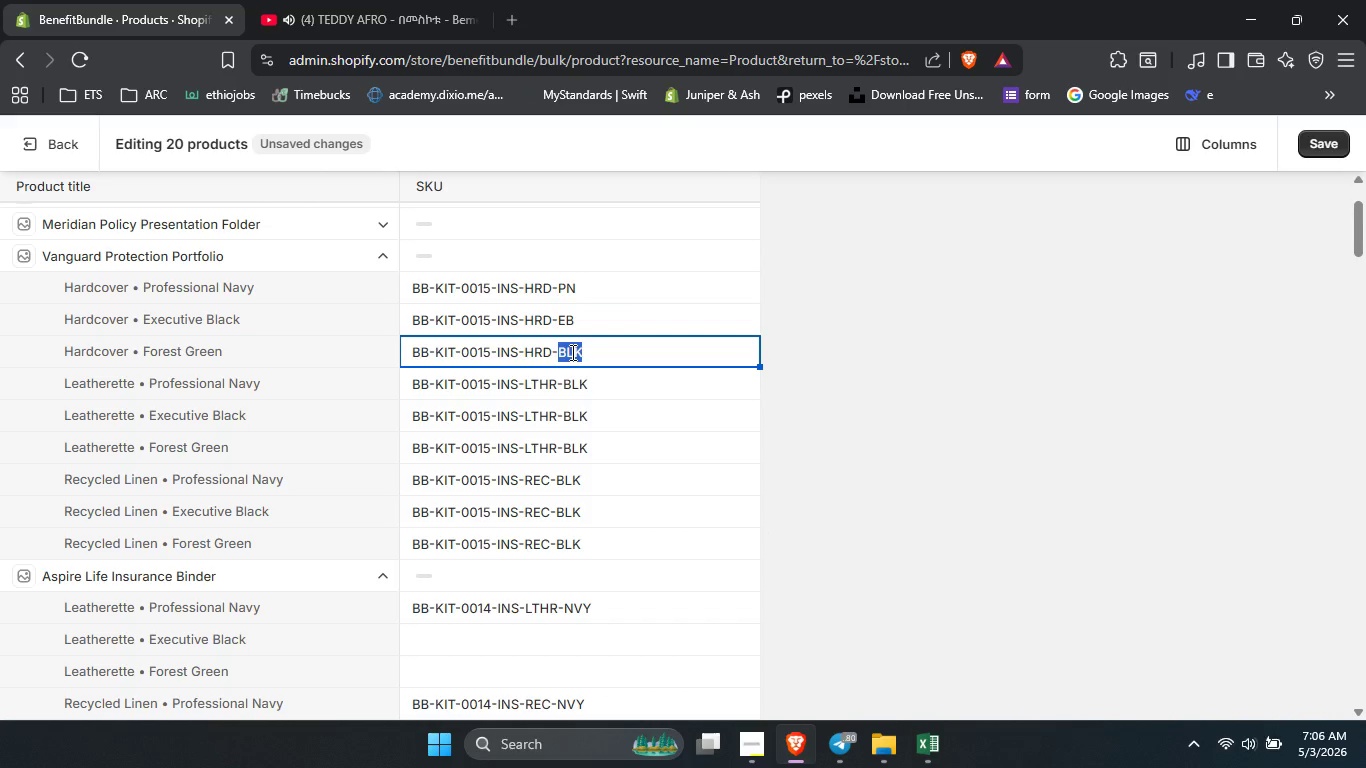 
type(fg)
 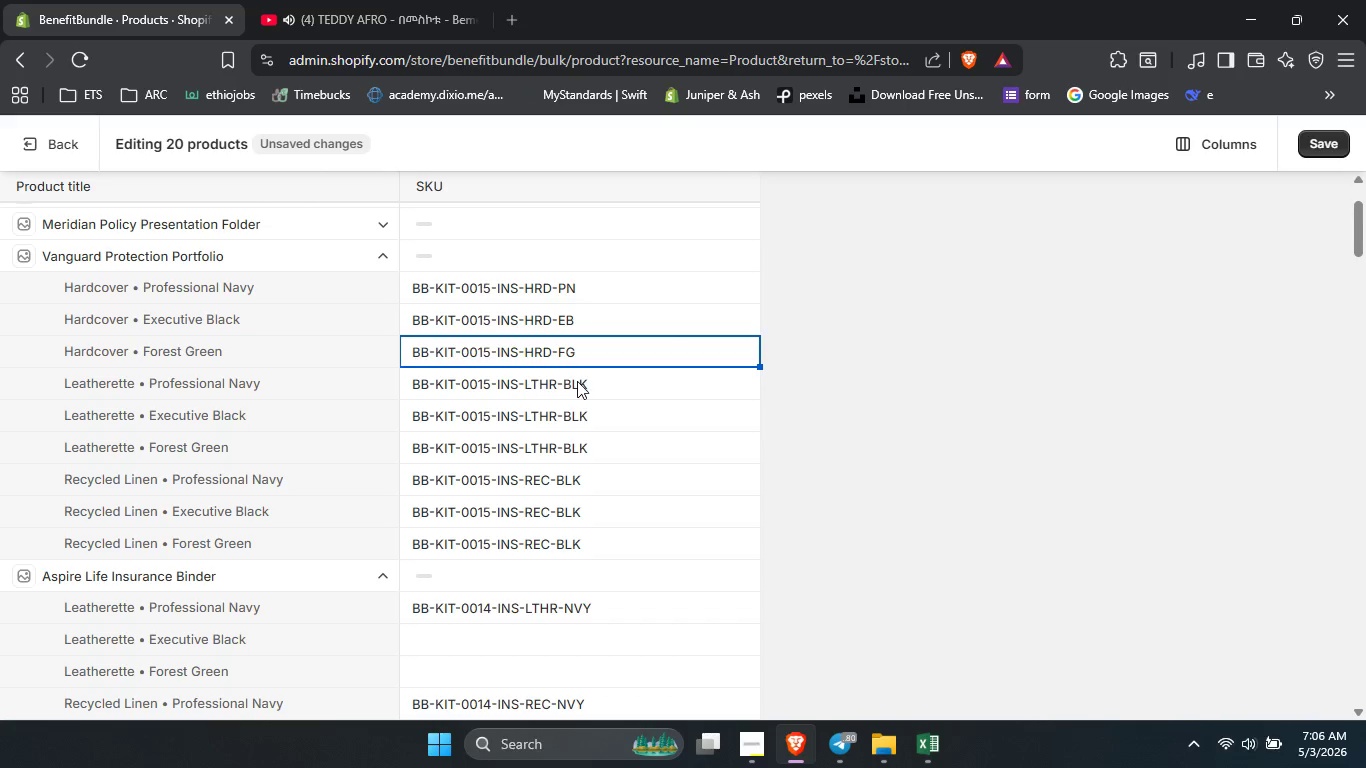 
double_click([577, 381])
 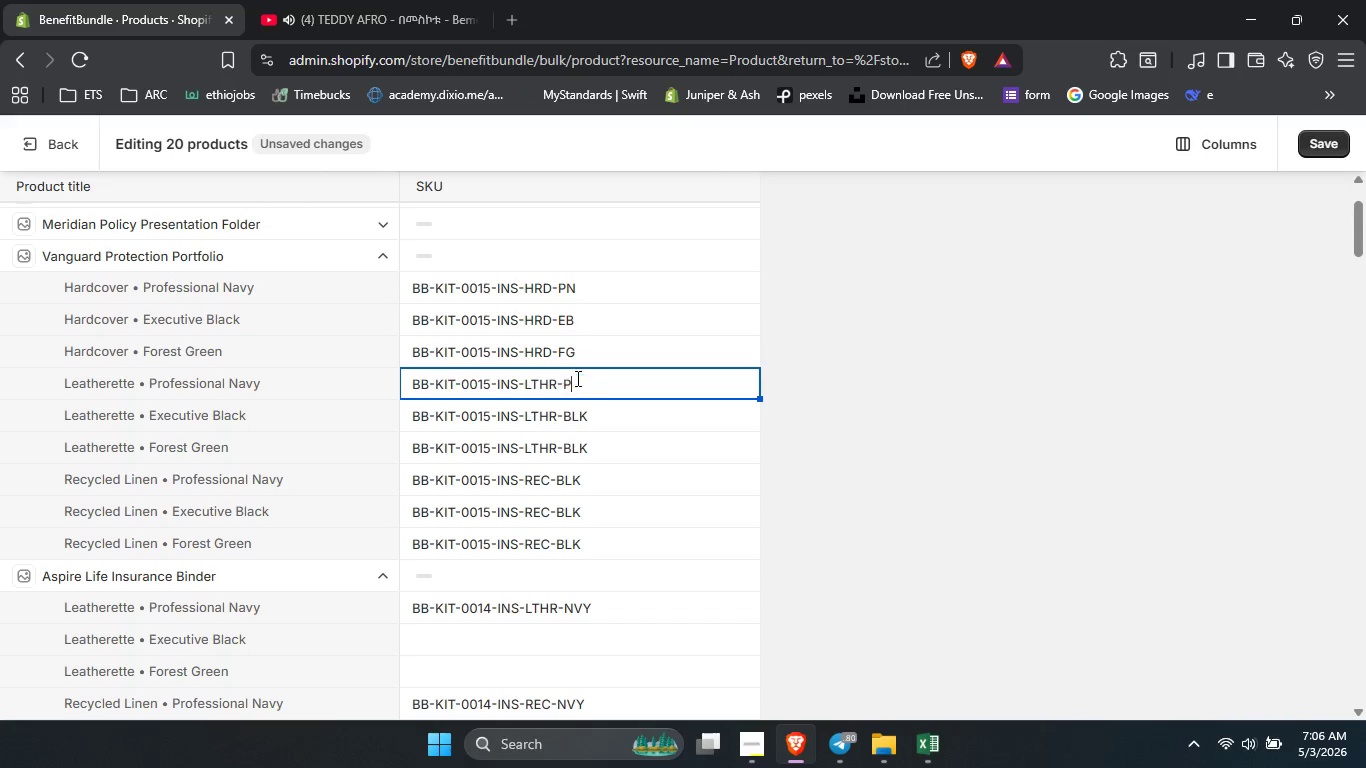 
type(pn)
 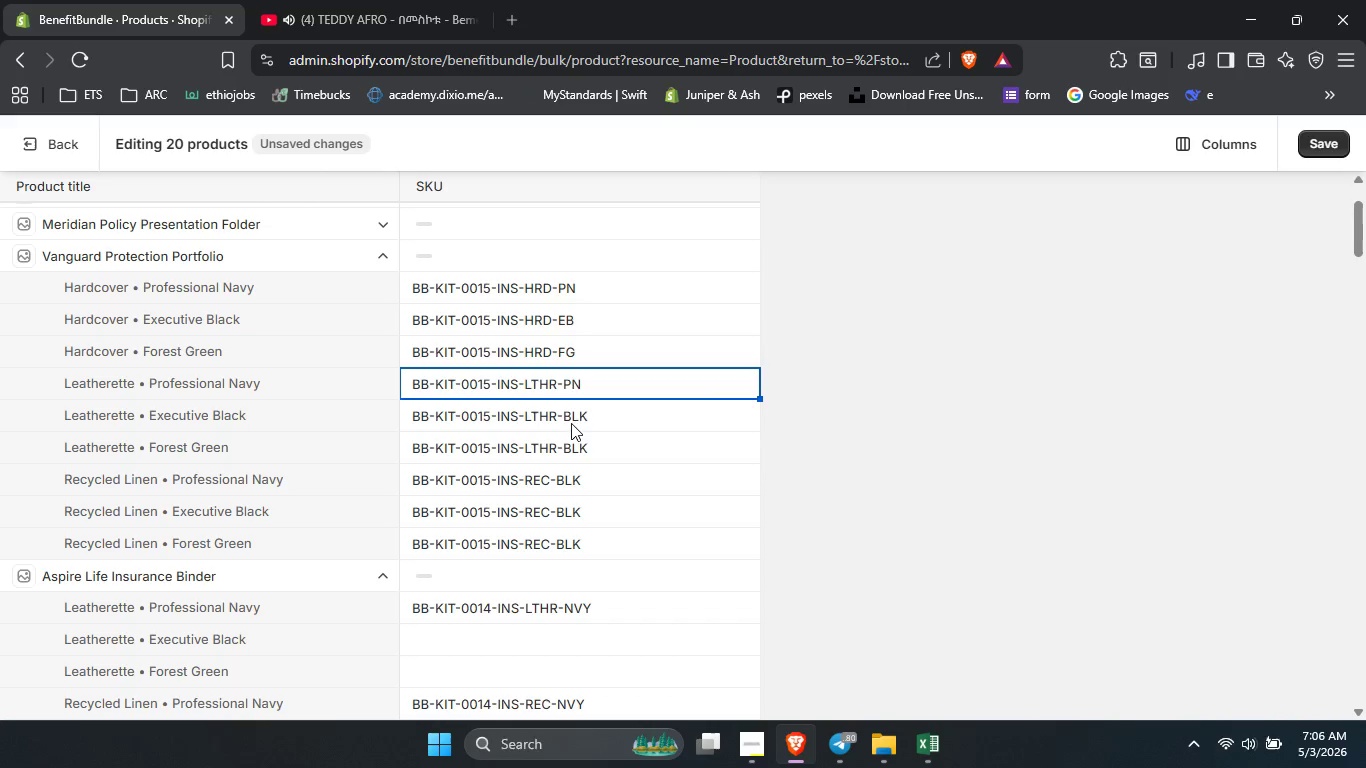 
double_click([571, 423])
 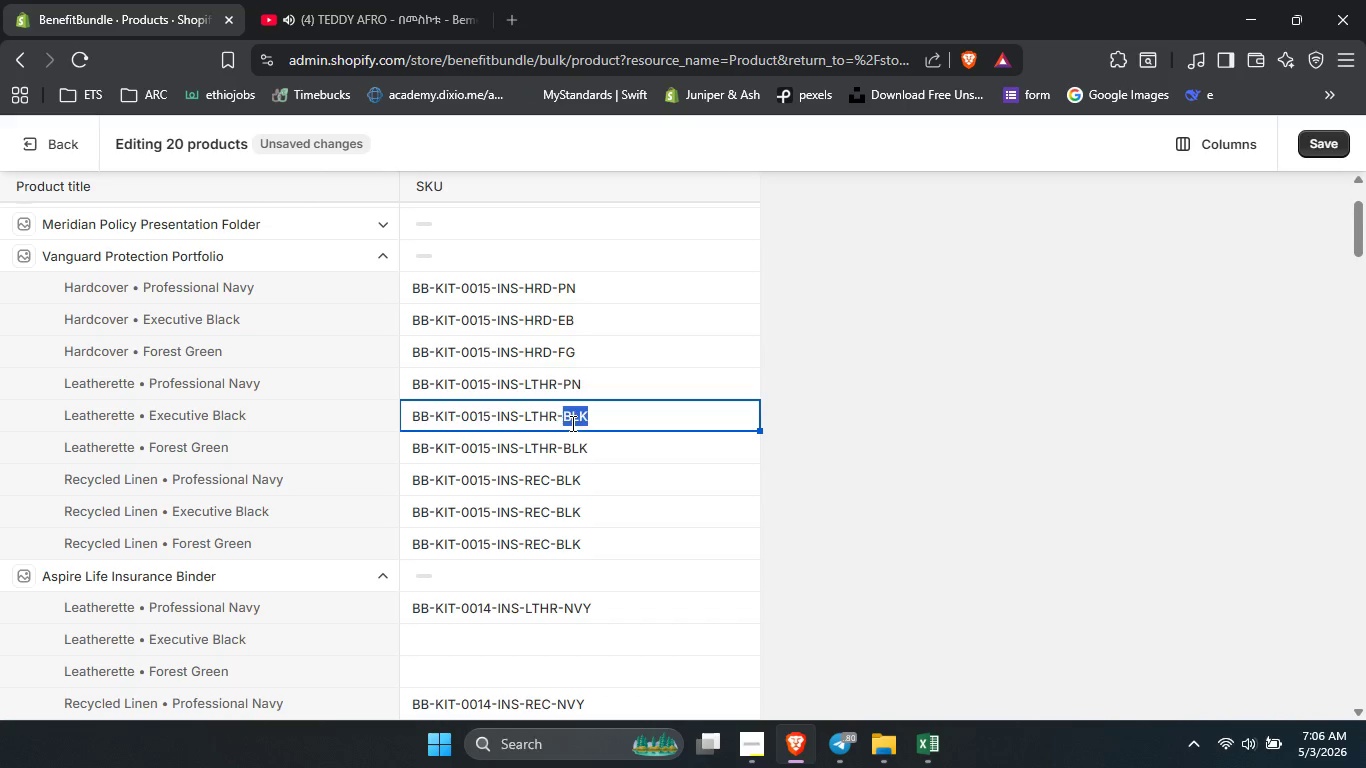 
type(eb)
 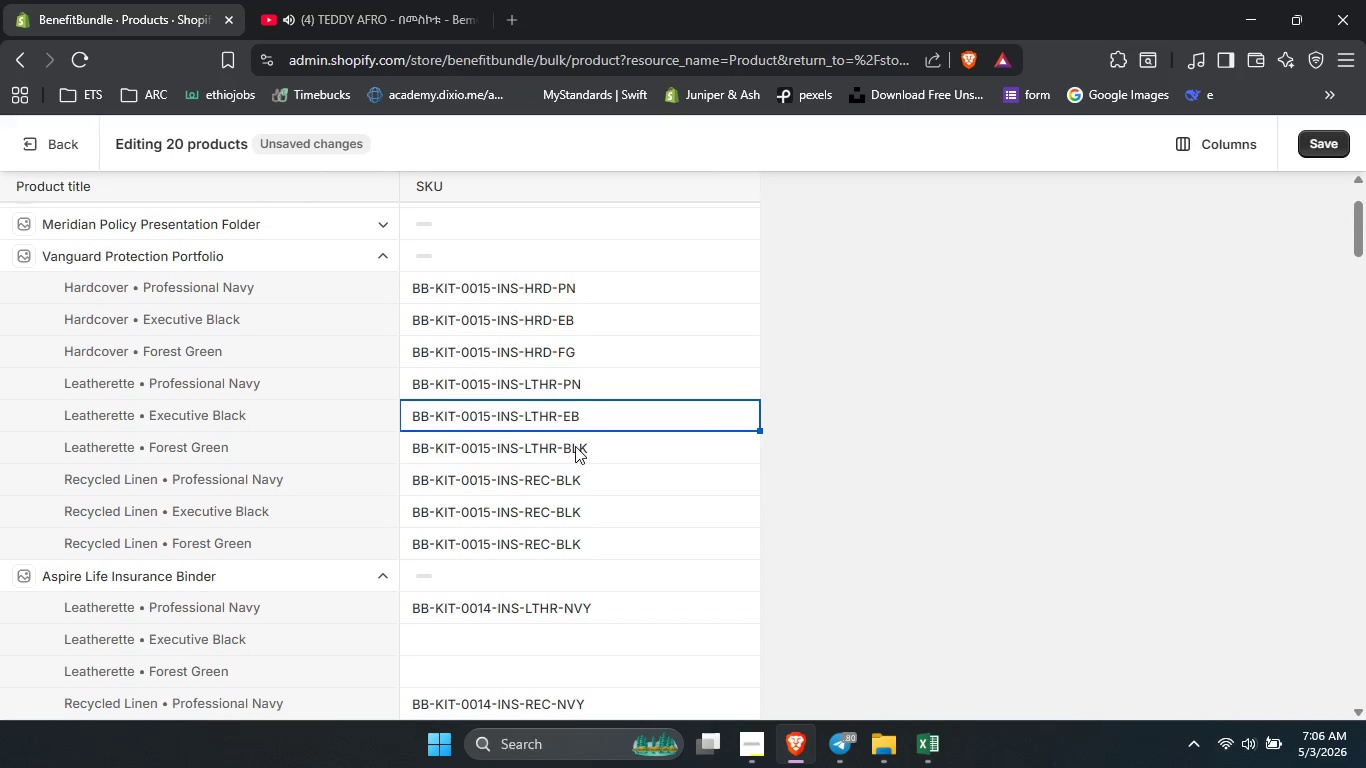 
double_click([575, 446])
 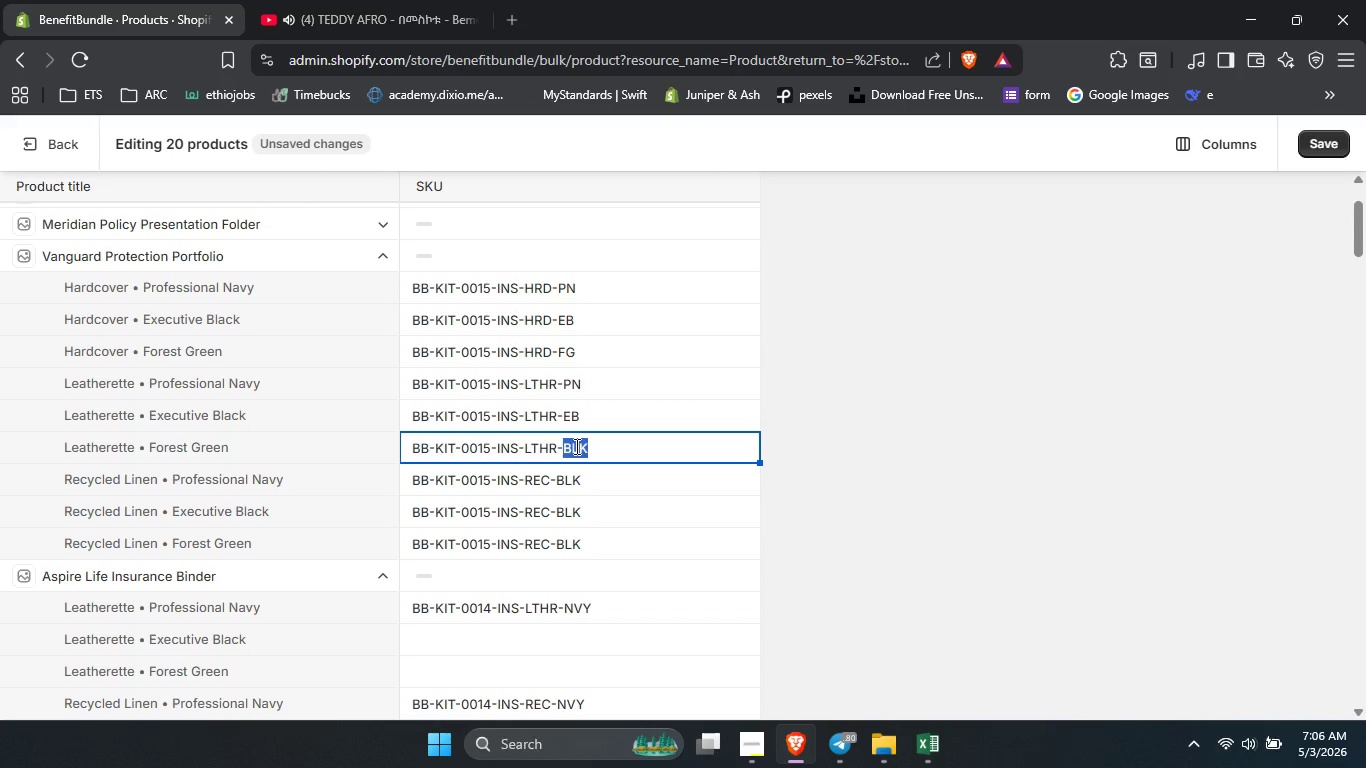 
type(fg)
 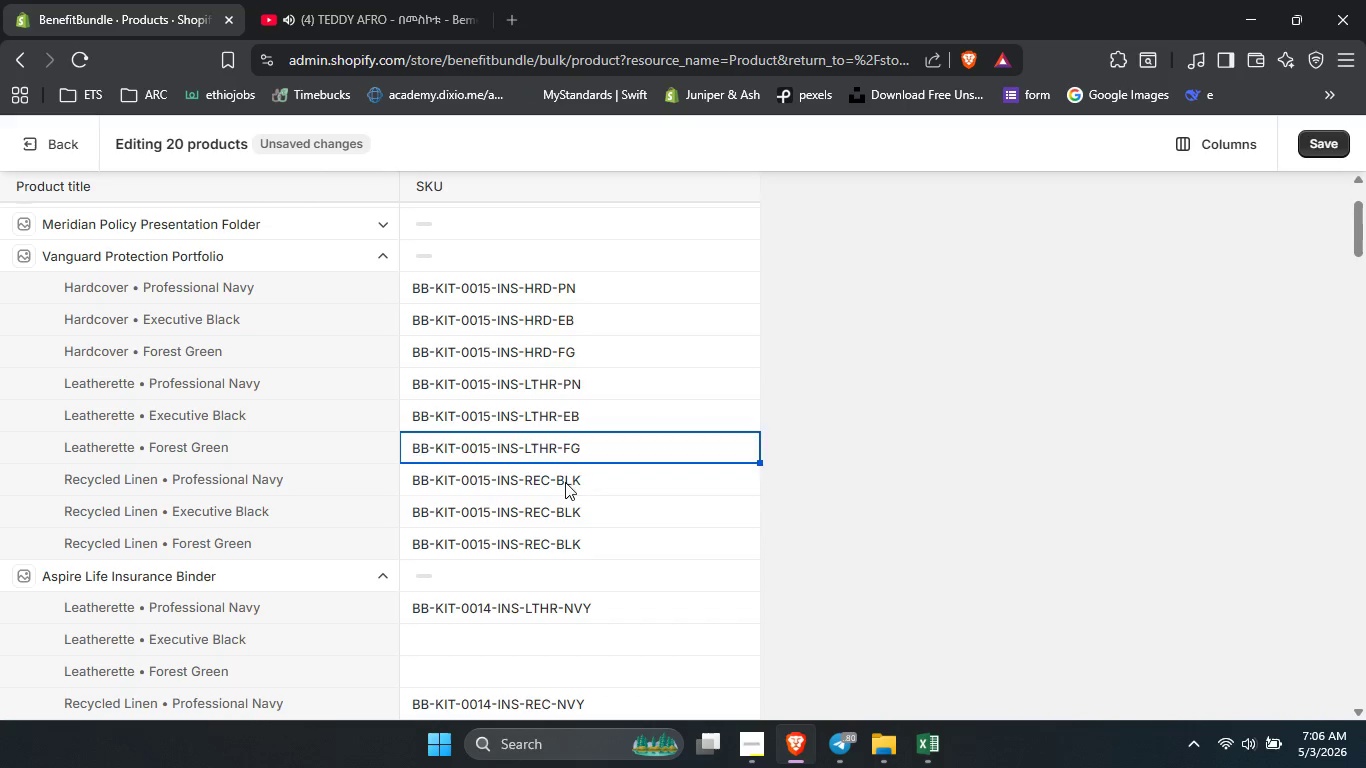 
double_click([565, 481])
 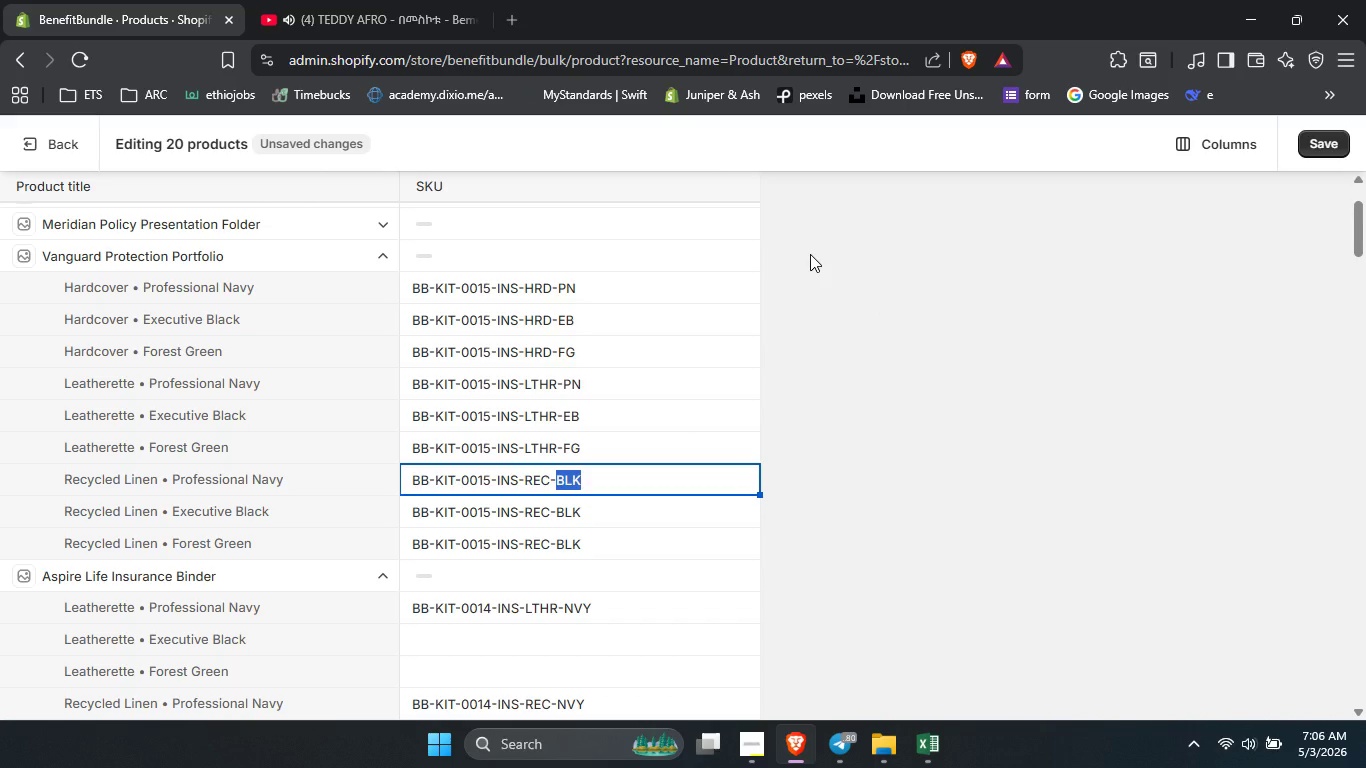 
type(pn)
 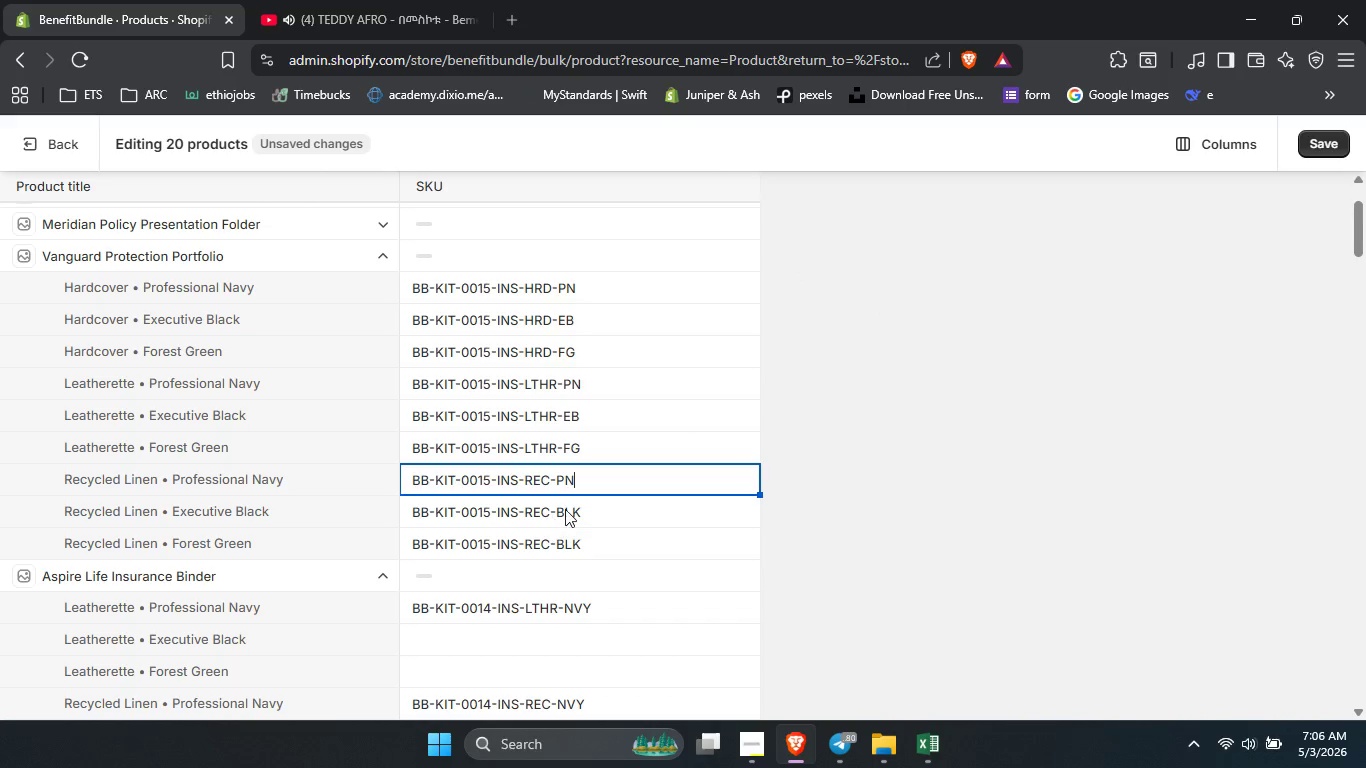 
double_click([565, 509])
 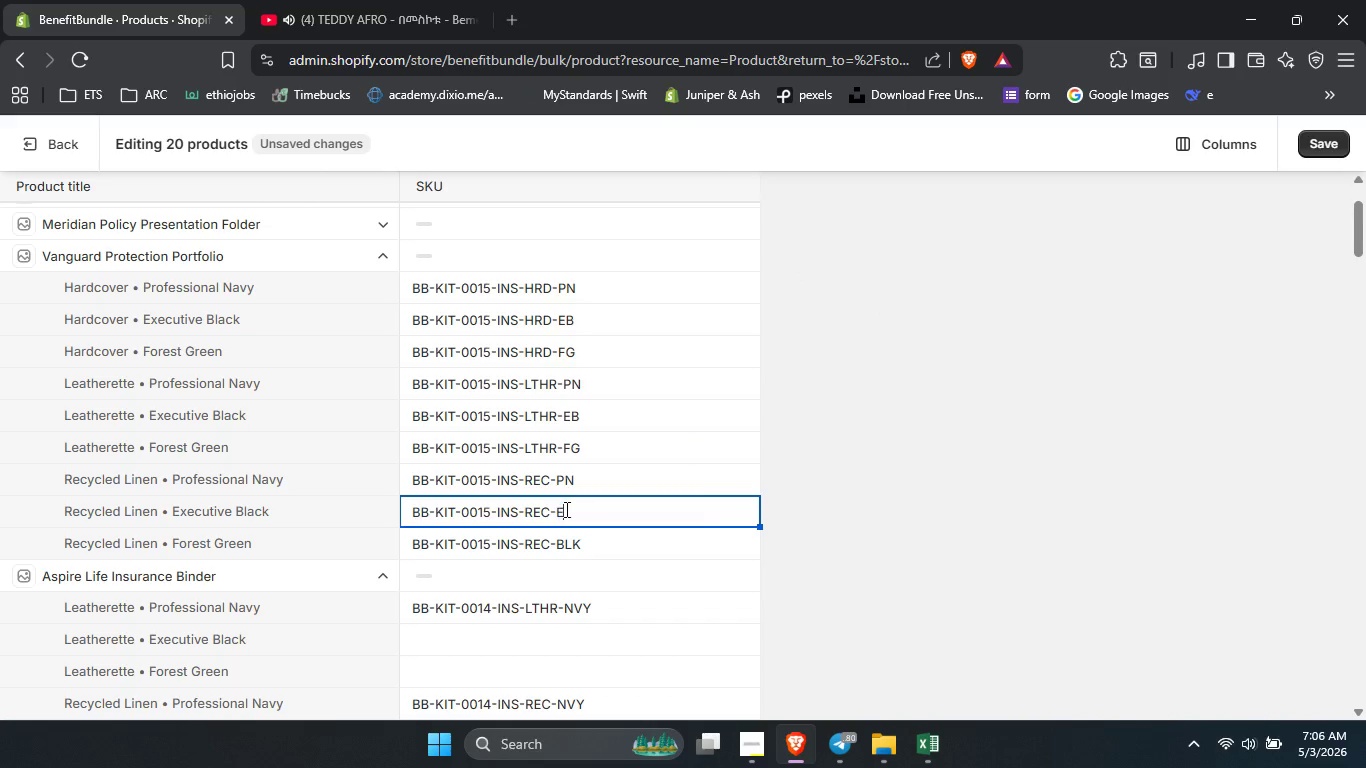 
type(eb)
 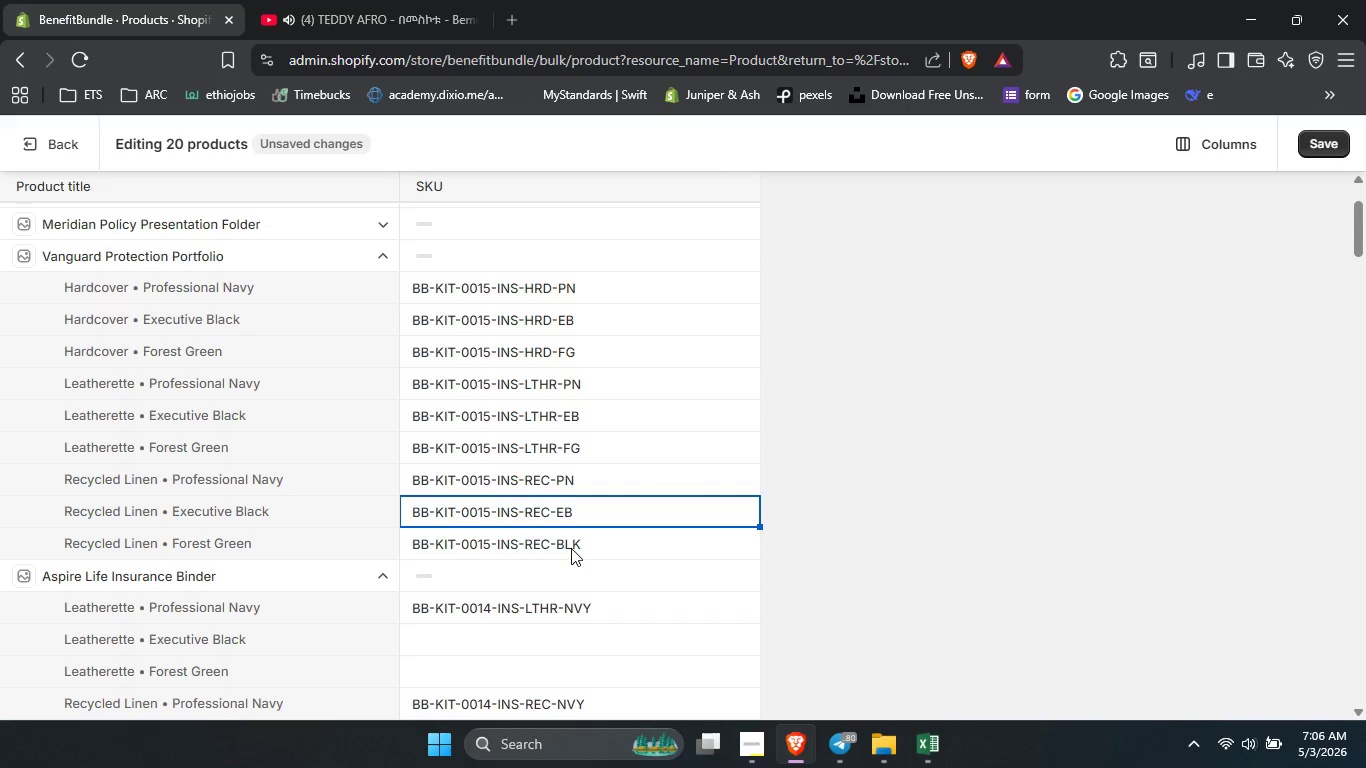 
double_click([571, 548])
 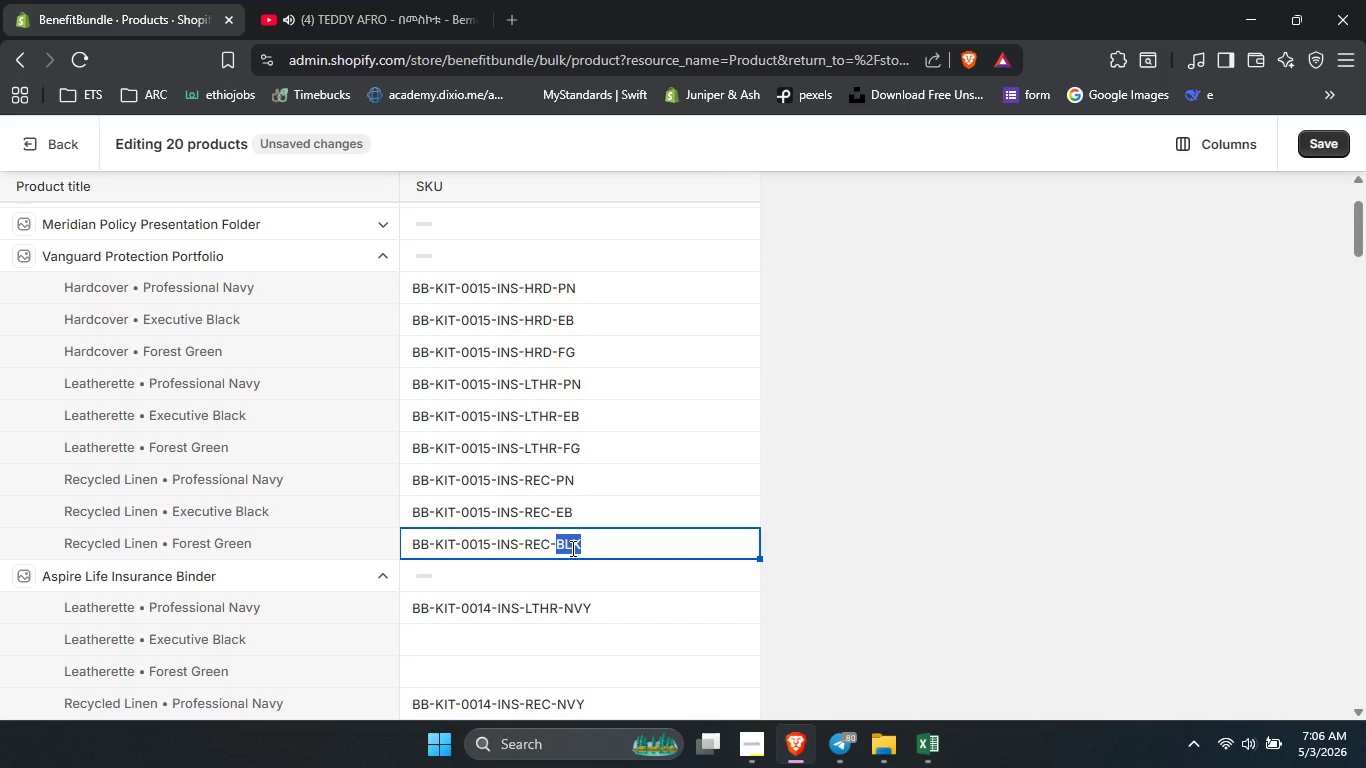 
type(fg)
 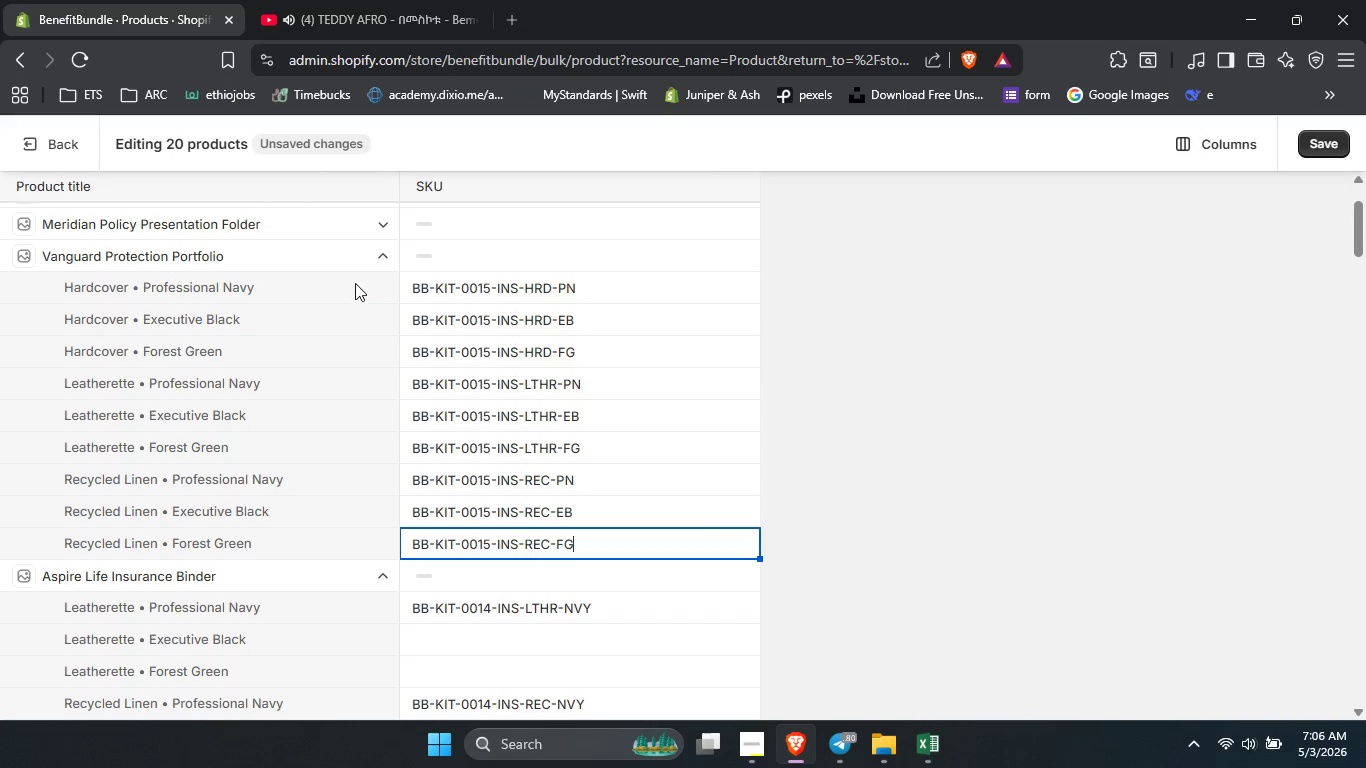 
left_click([367, 256])
 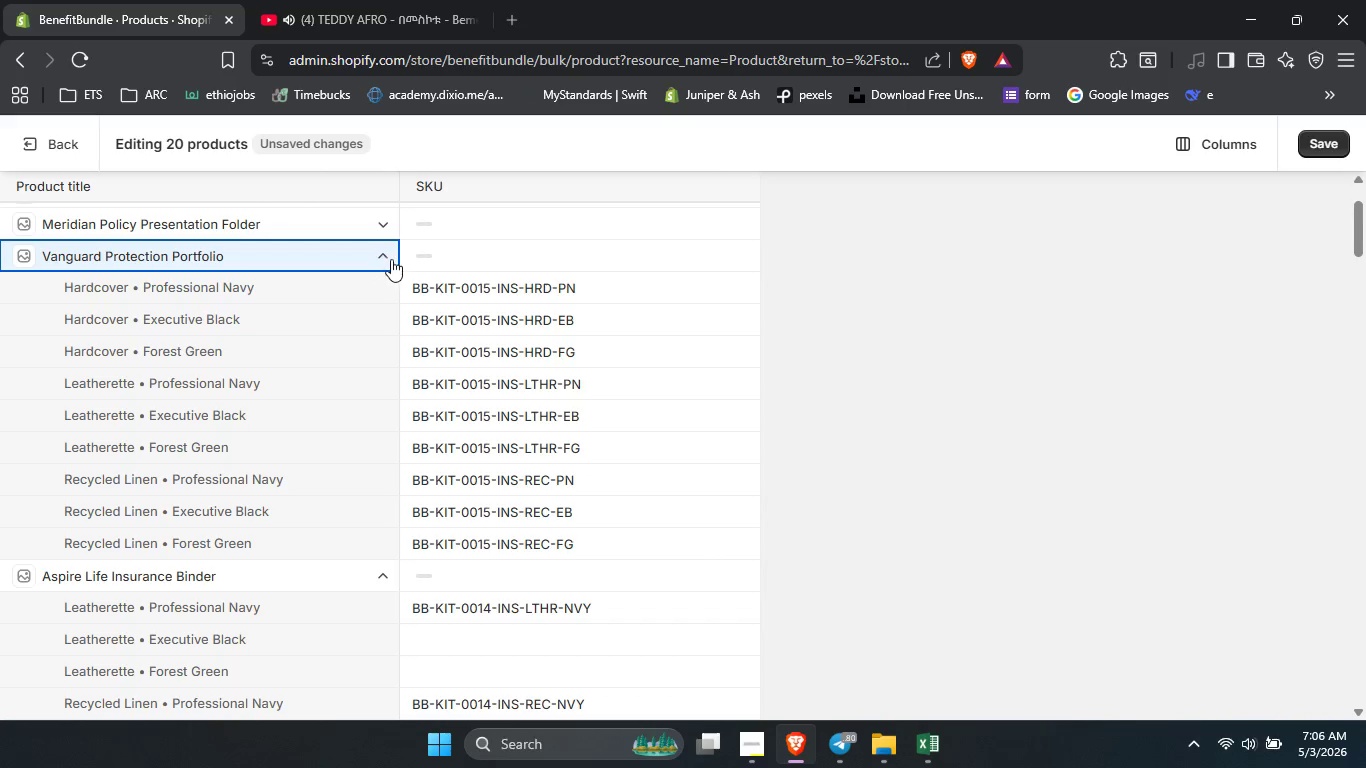 
left_click([390, 252])
 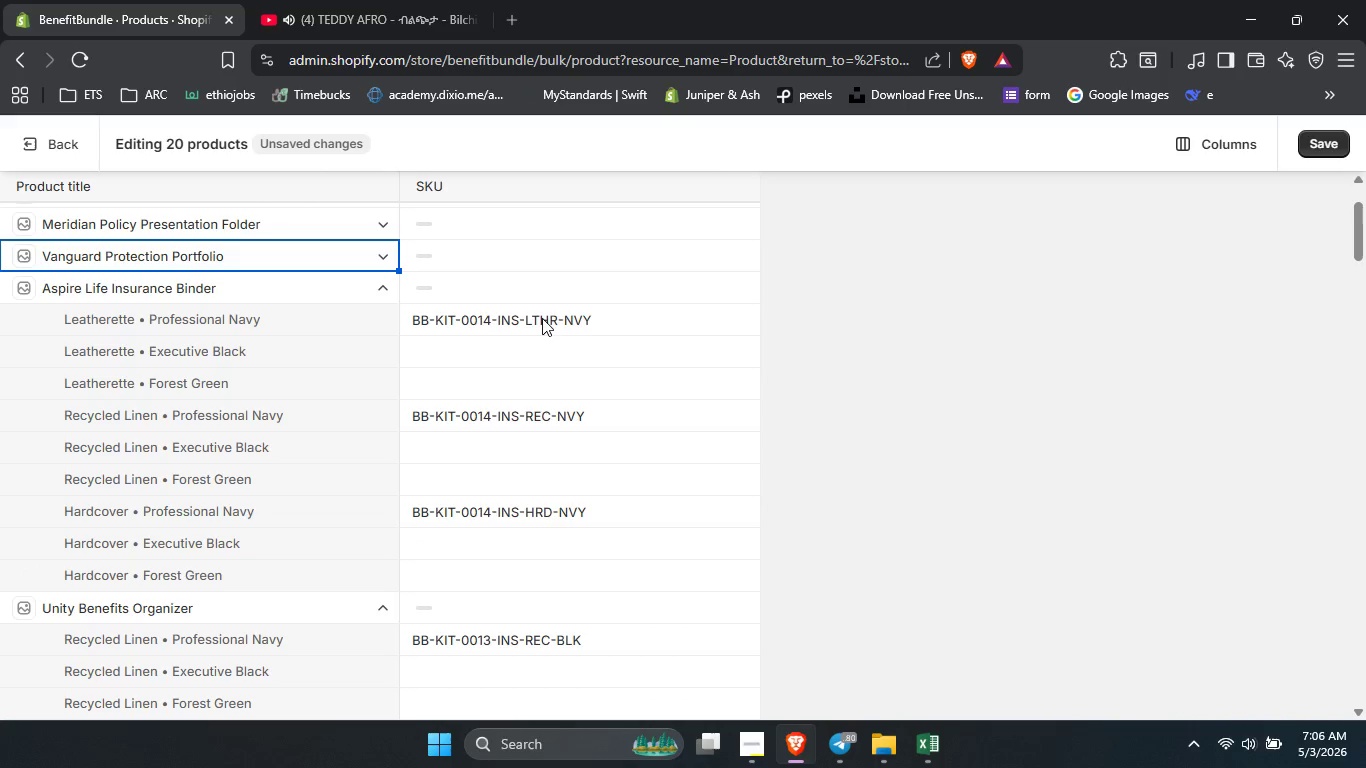 
left_click([542, 316])
 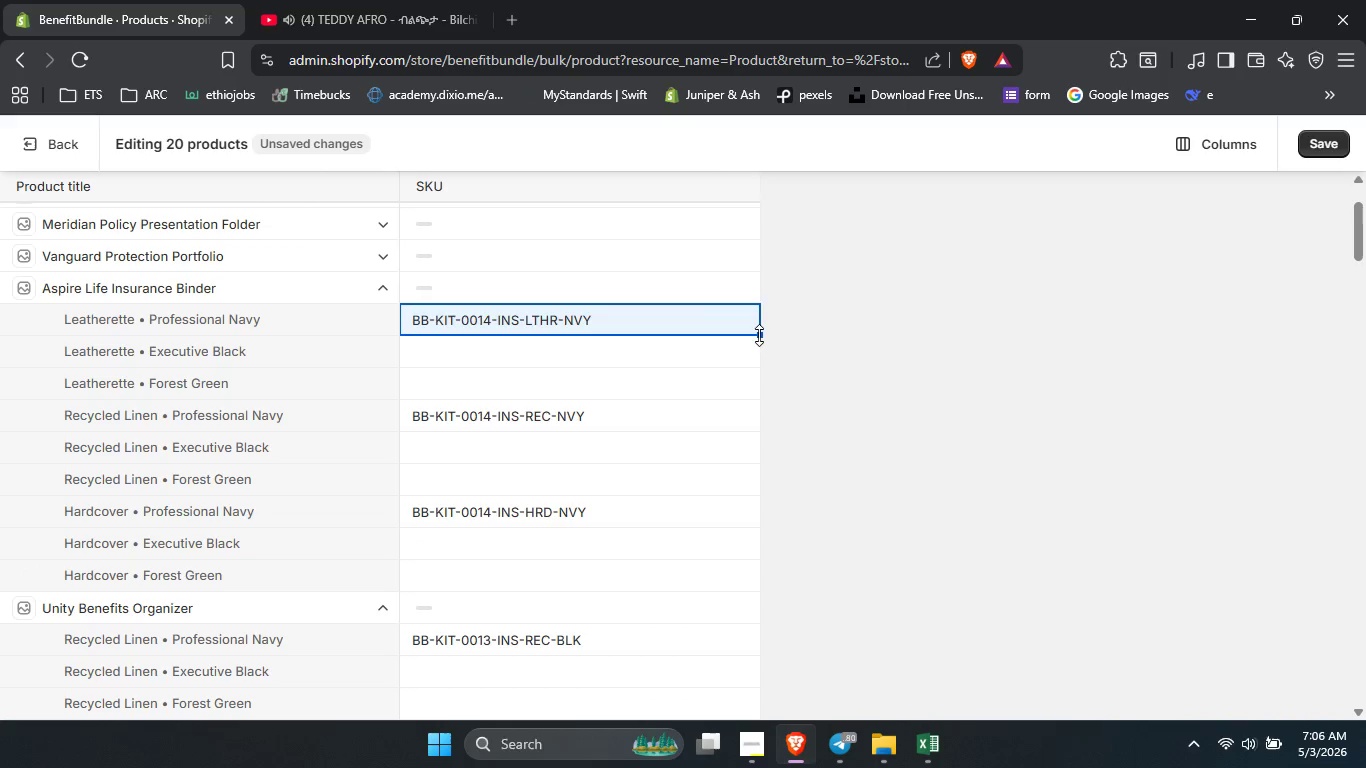 
left_click_drag(start_coordinate=[759, 334], to_coordinate=[757, 375])
 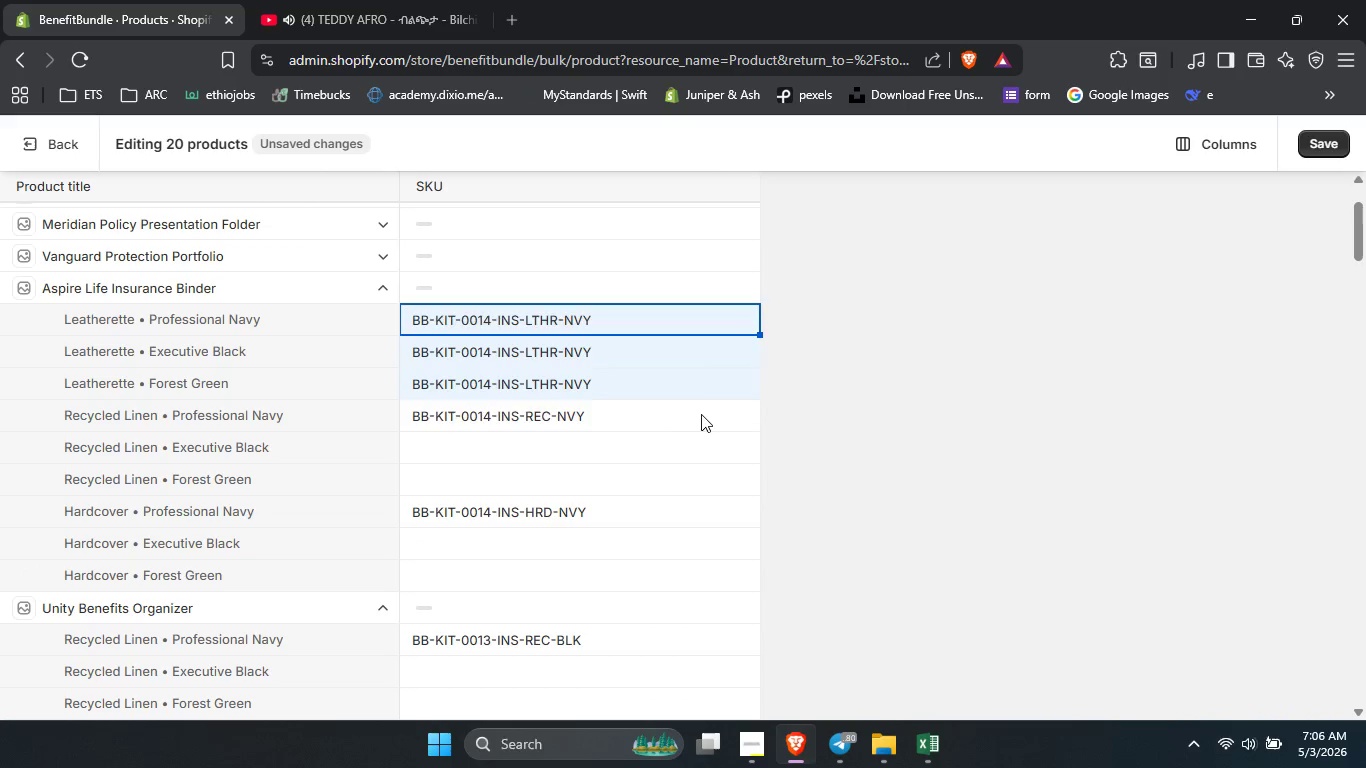 
left_click([701, 414])
 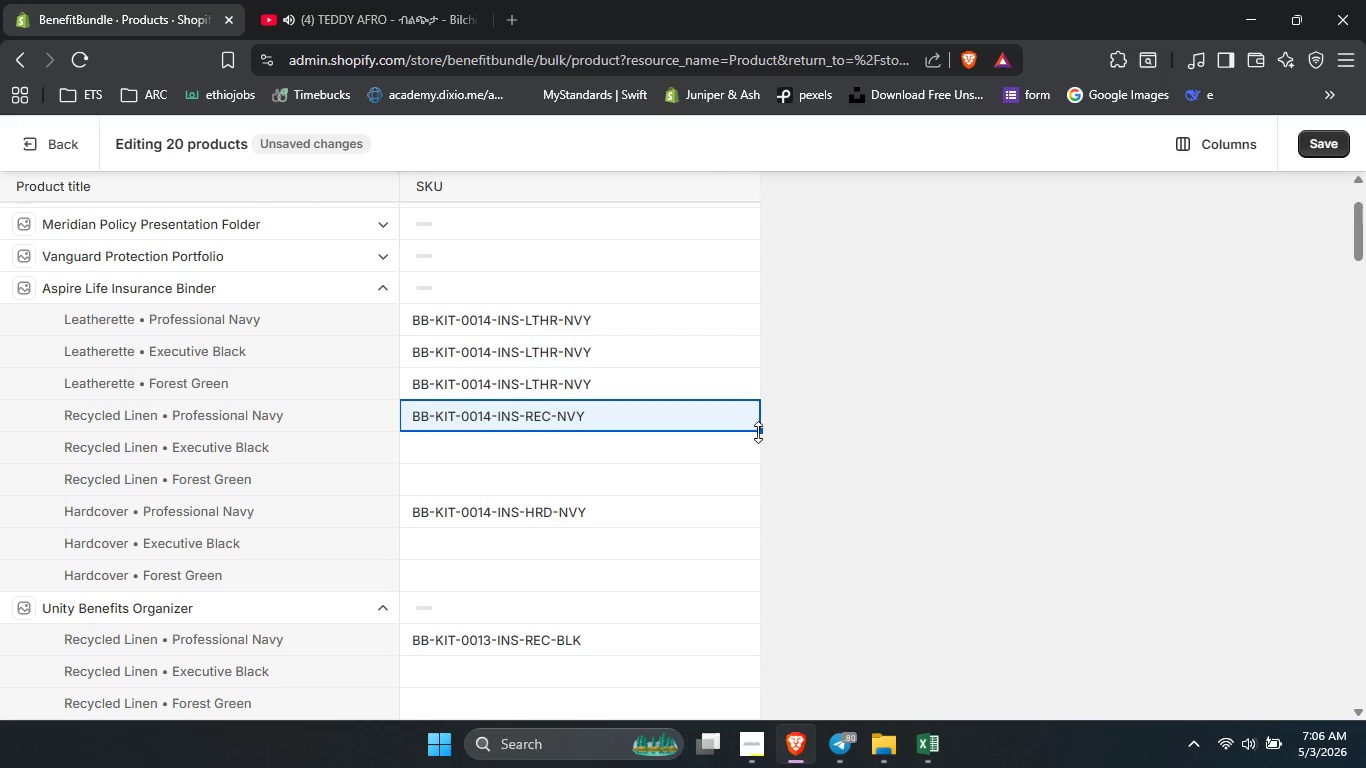 
left_click_drag(start_coordinate=[758, 432], to_coordinate=[745, 471])
 